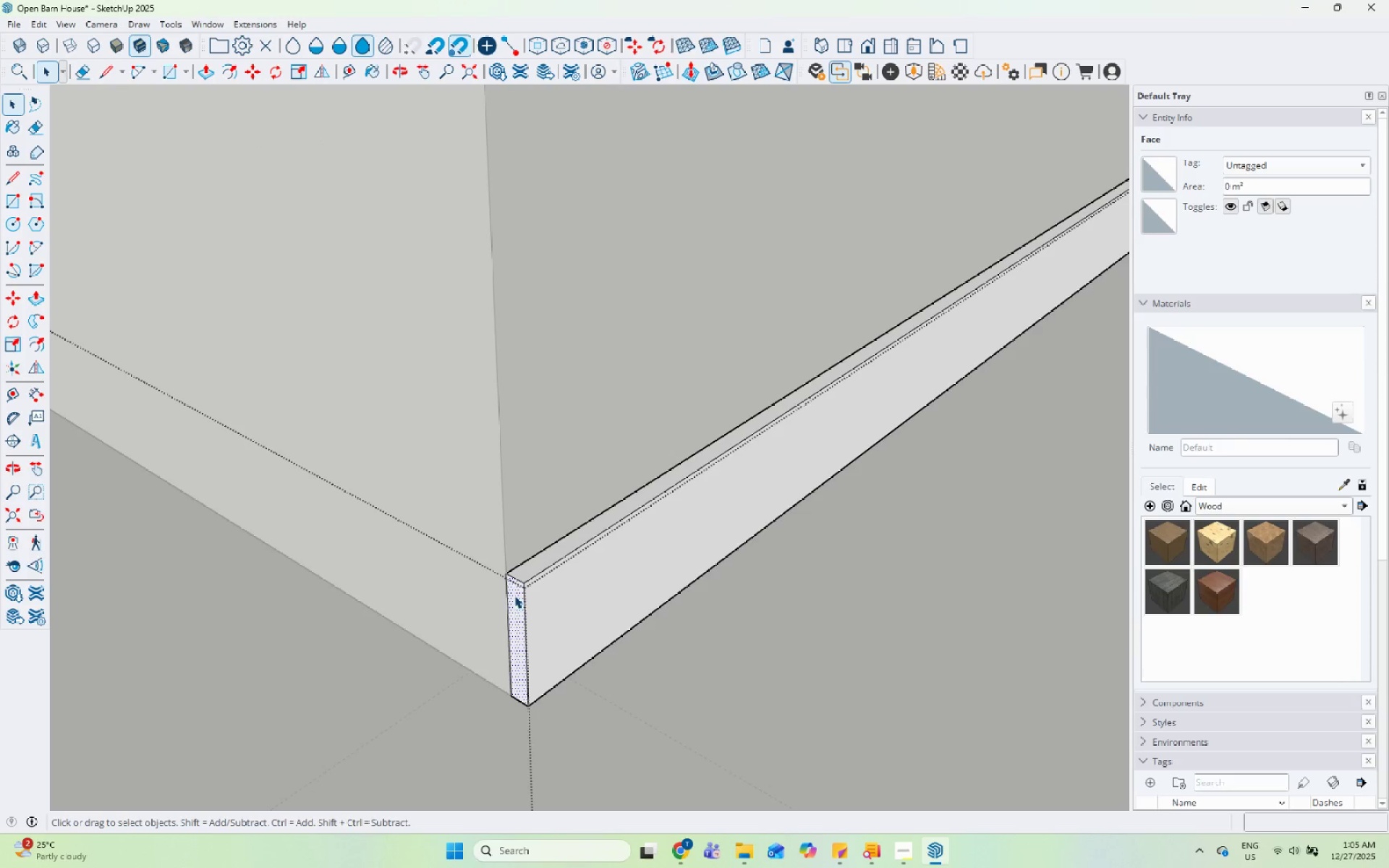 
triple_click([514, 595])
 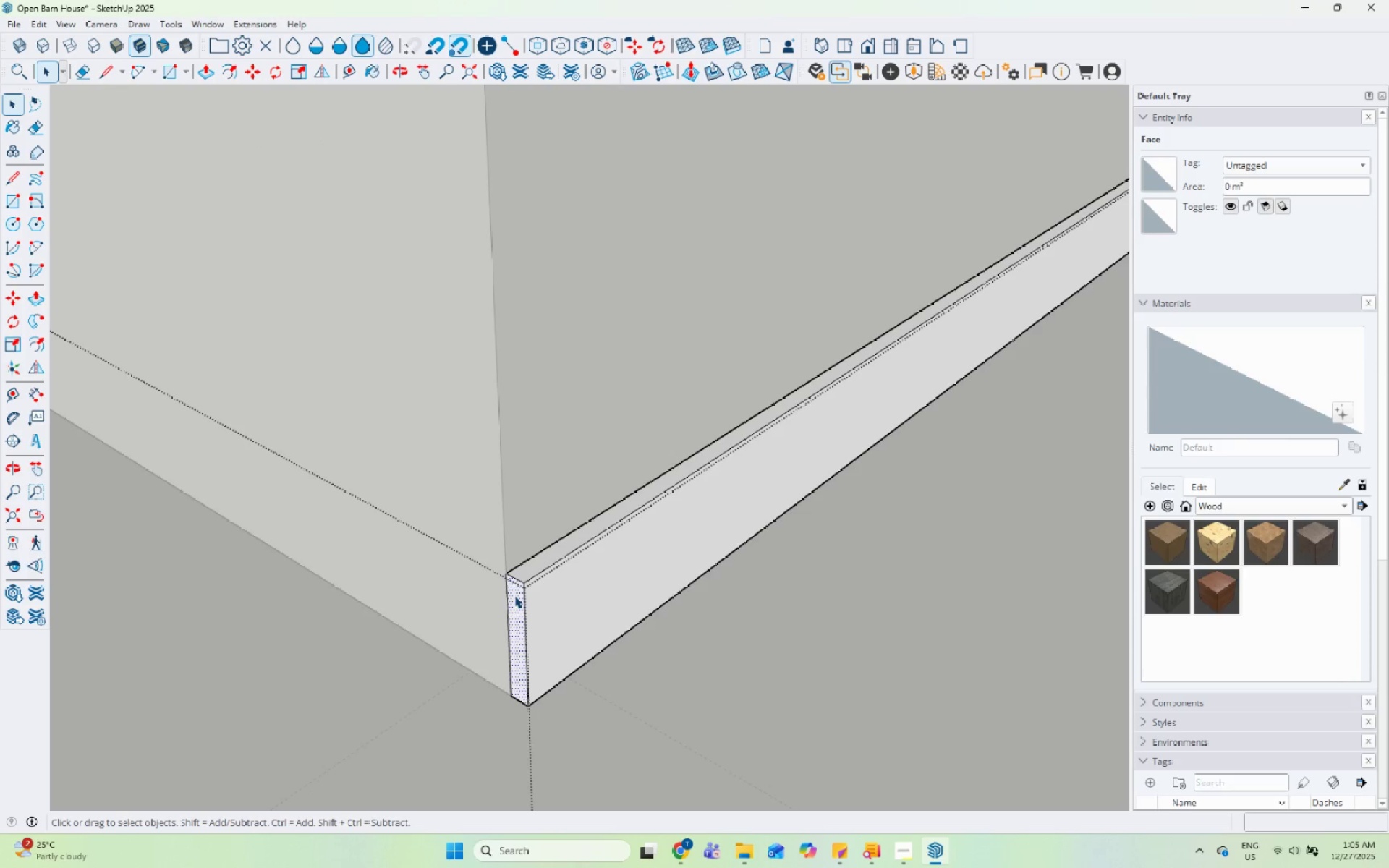 
key(P)
 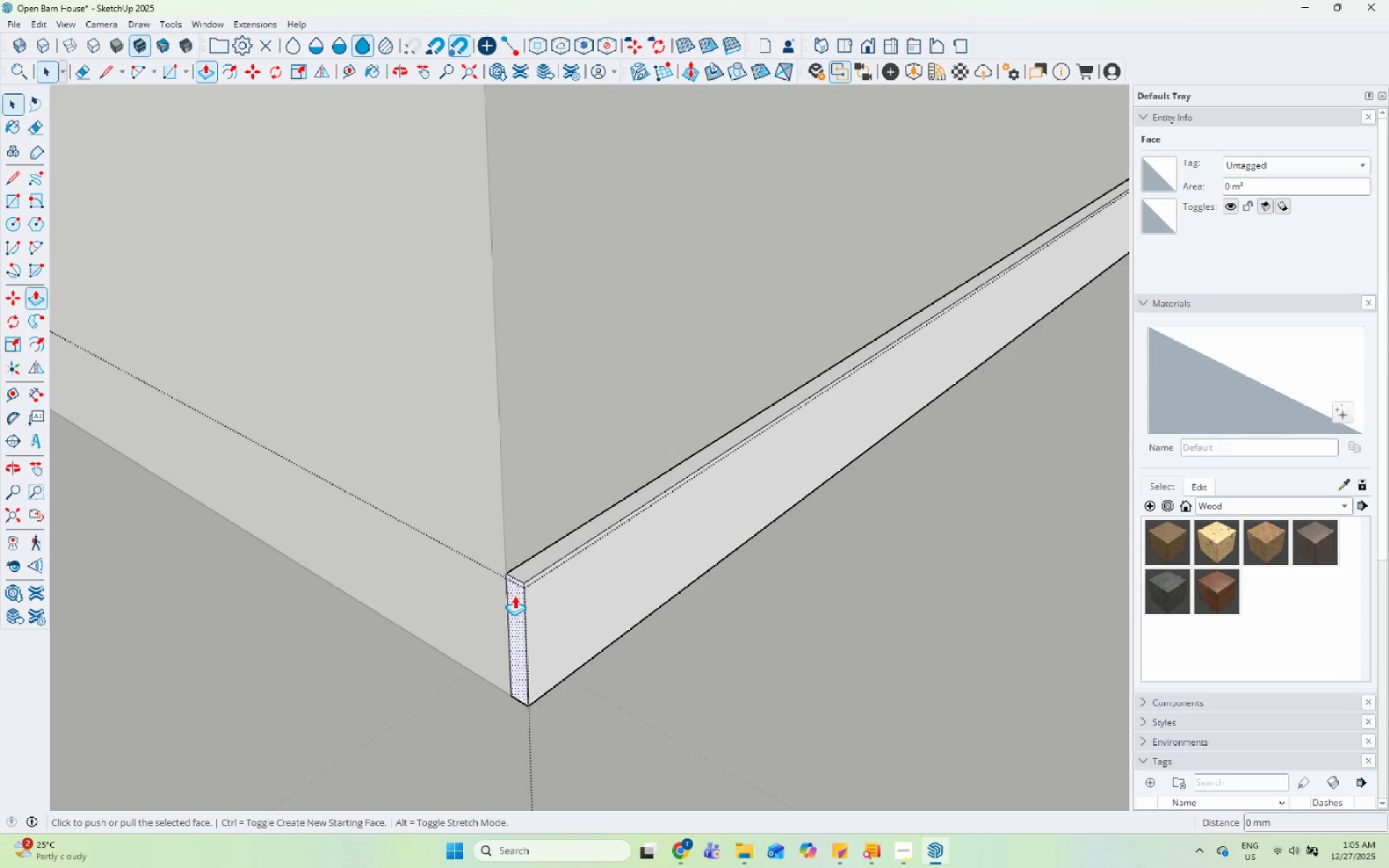 
left_click([514, 595])
 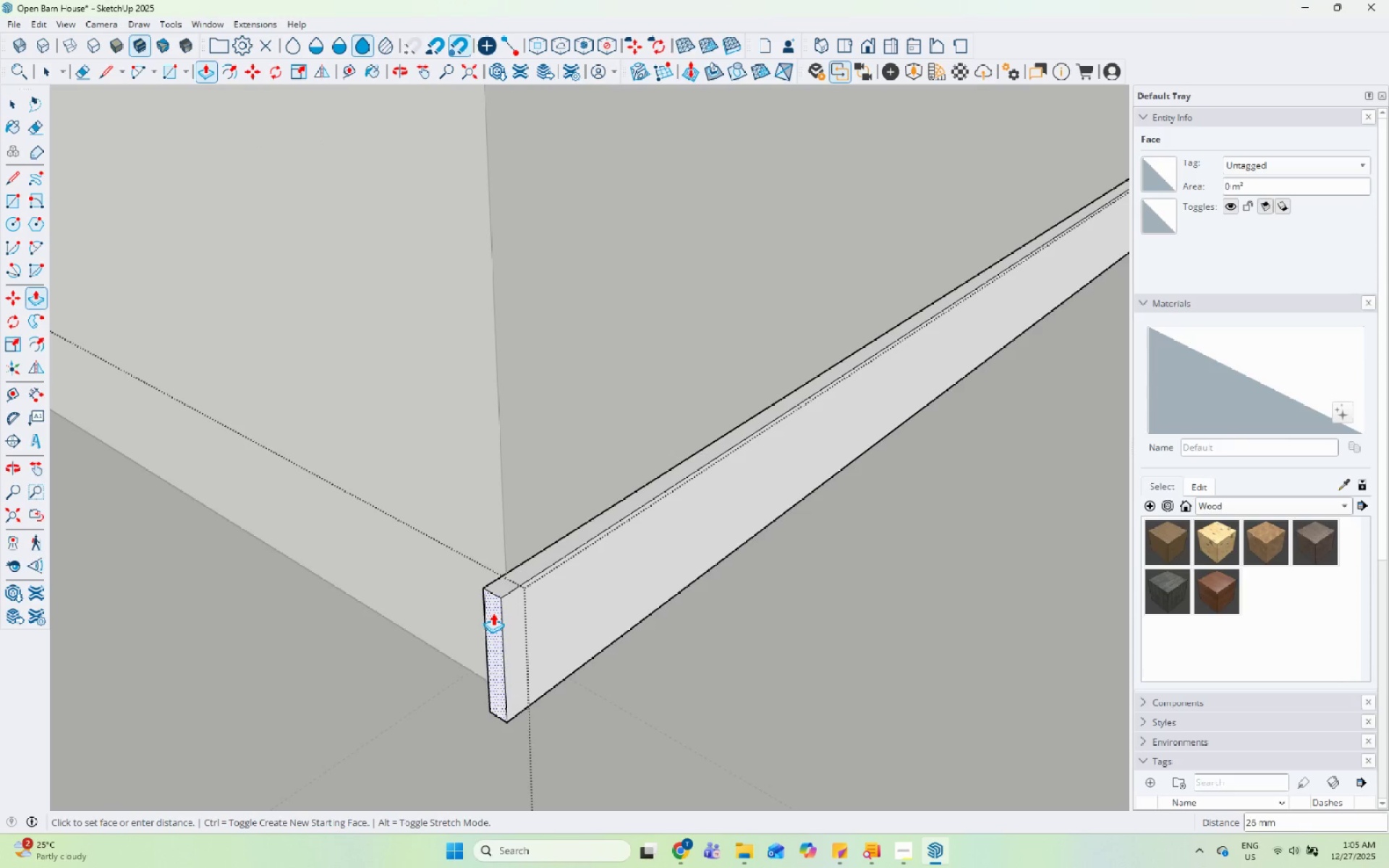 
key(Control+ControlLeft)
 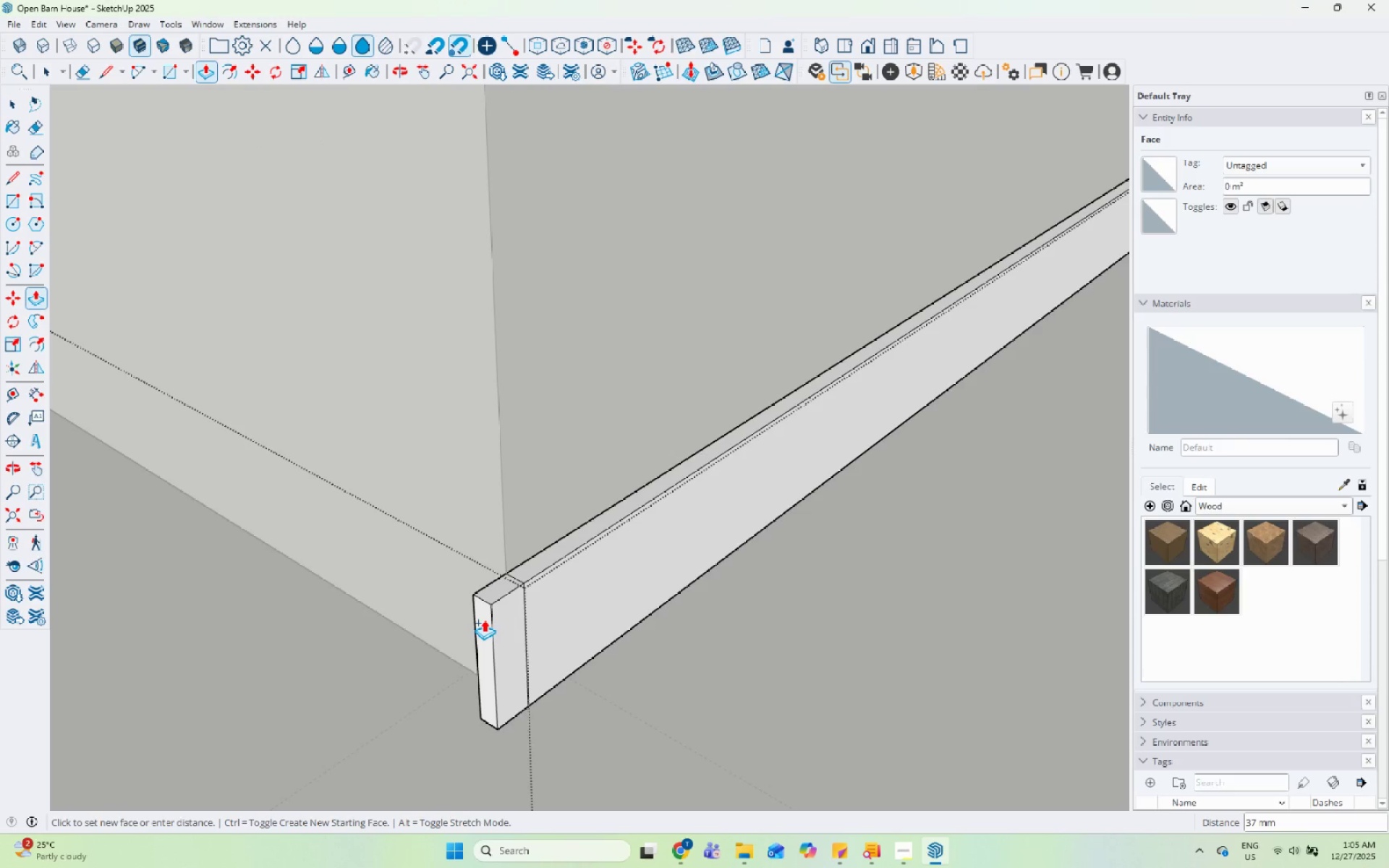 
key(Numpad2)
 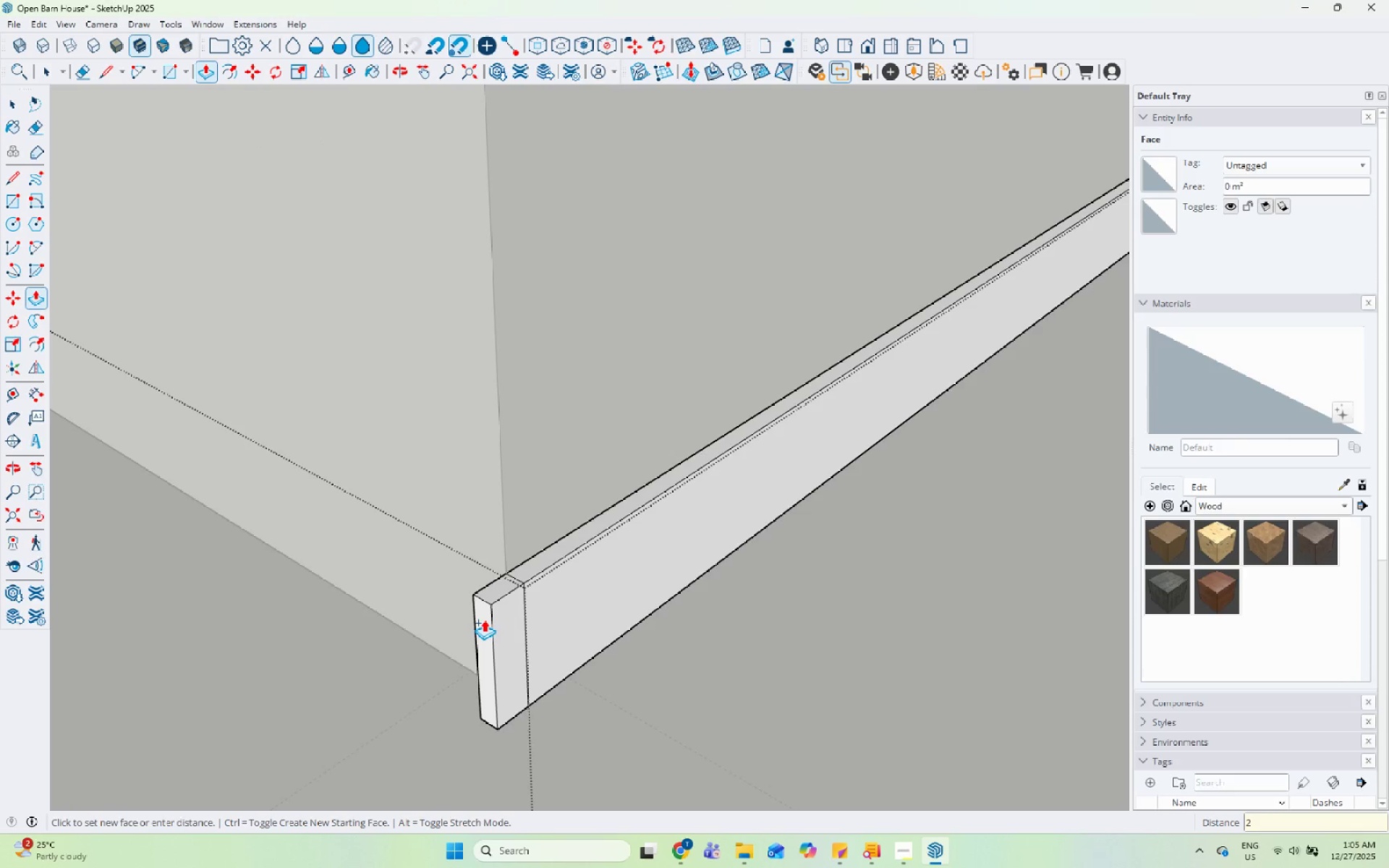 
key(Numpad0)
 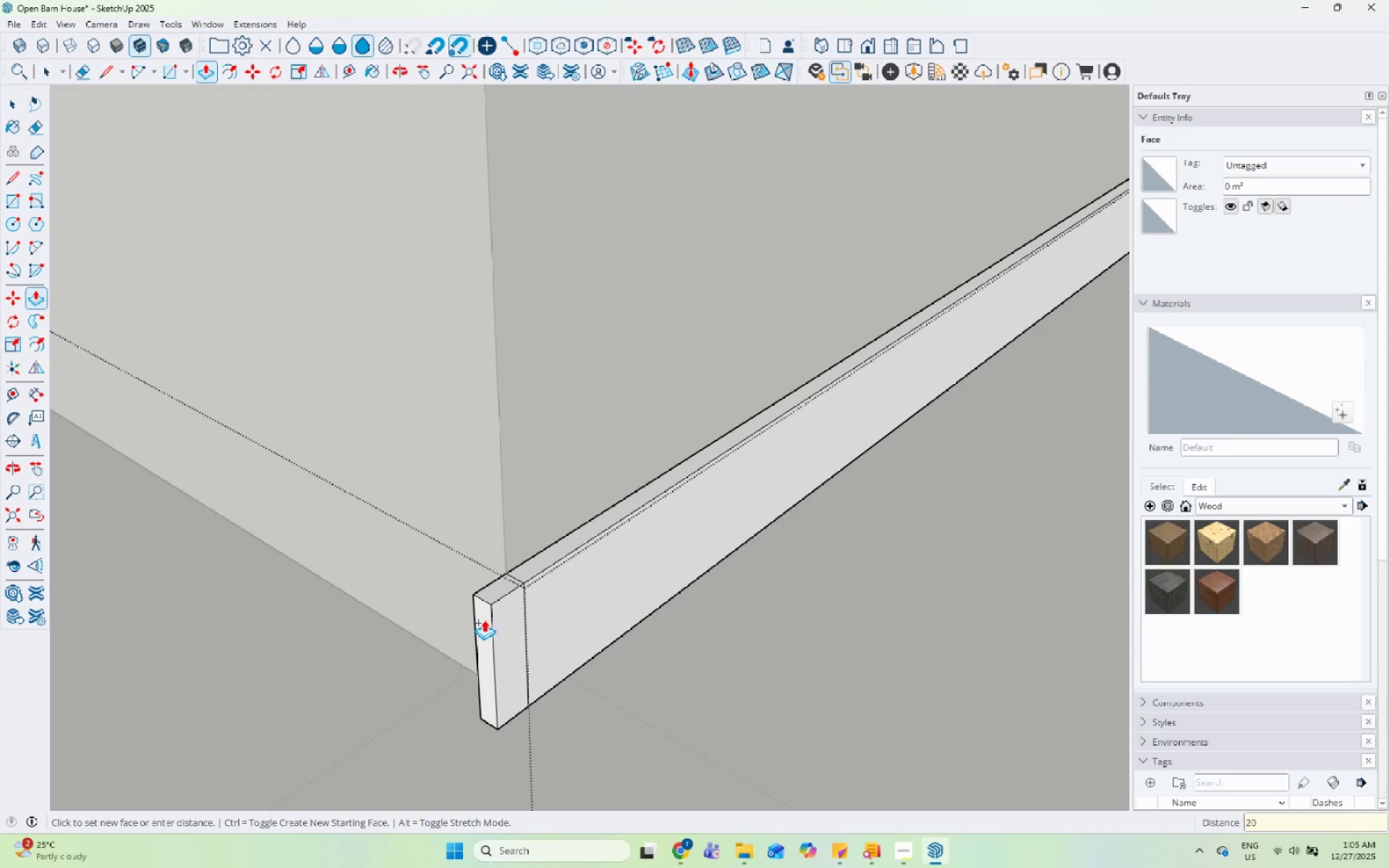 
key(Enter)
 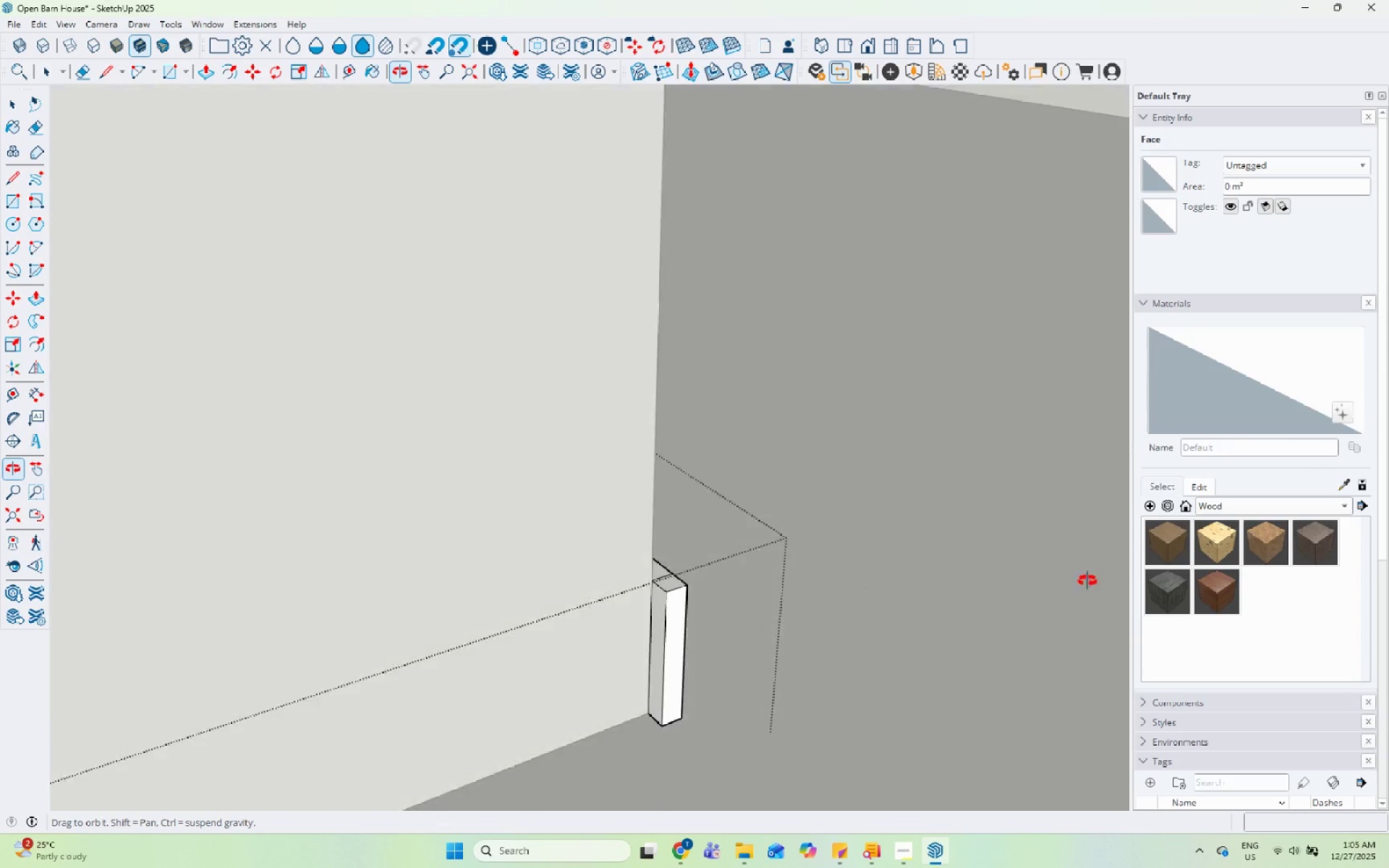 
key(Space)
 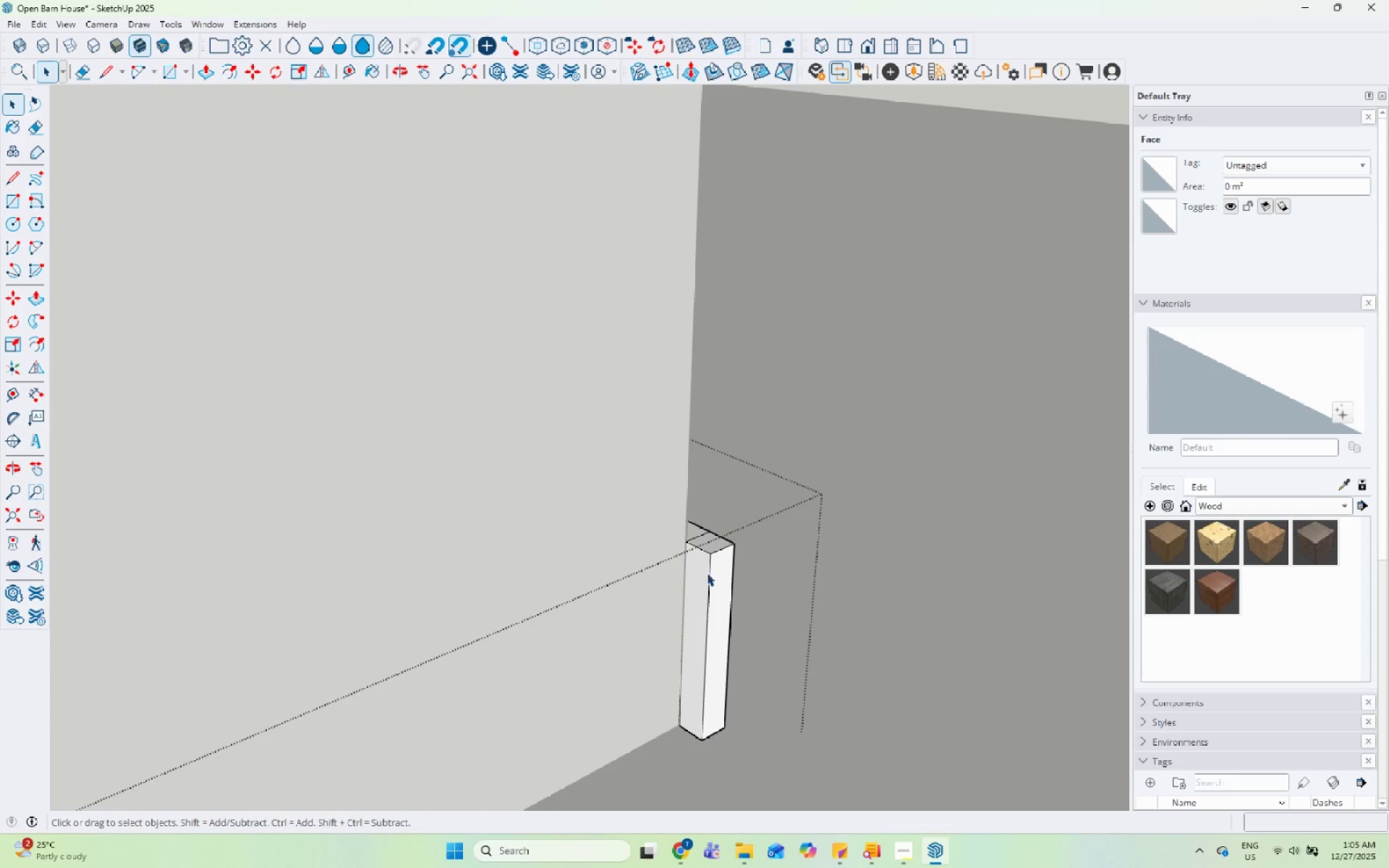 
scroll: coordinate [629, 637], scroll_direction: up, amount: 3.0
 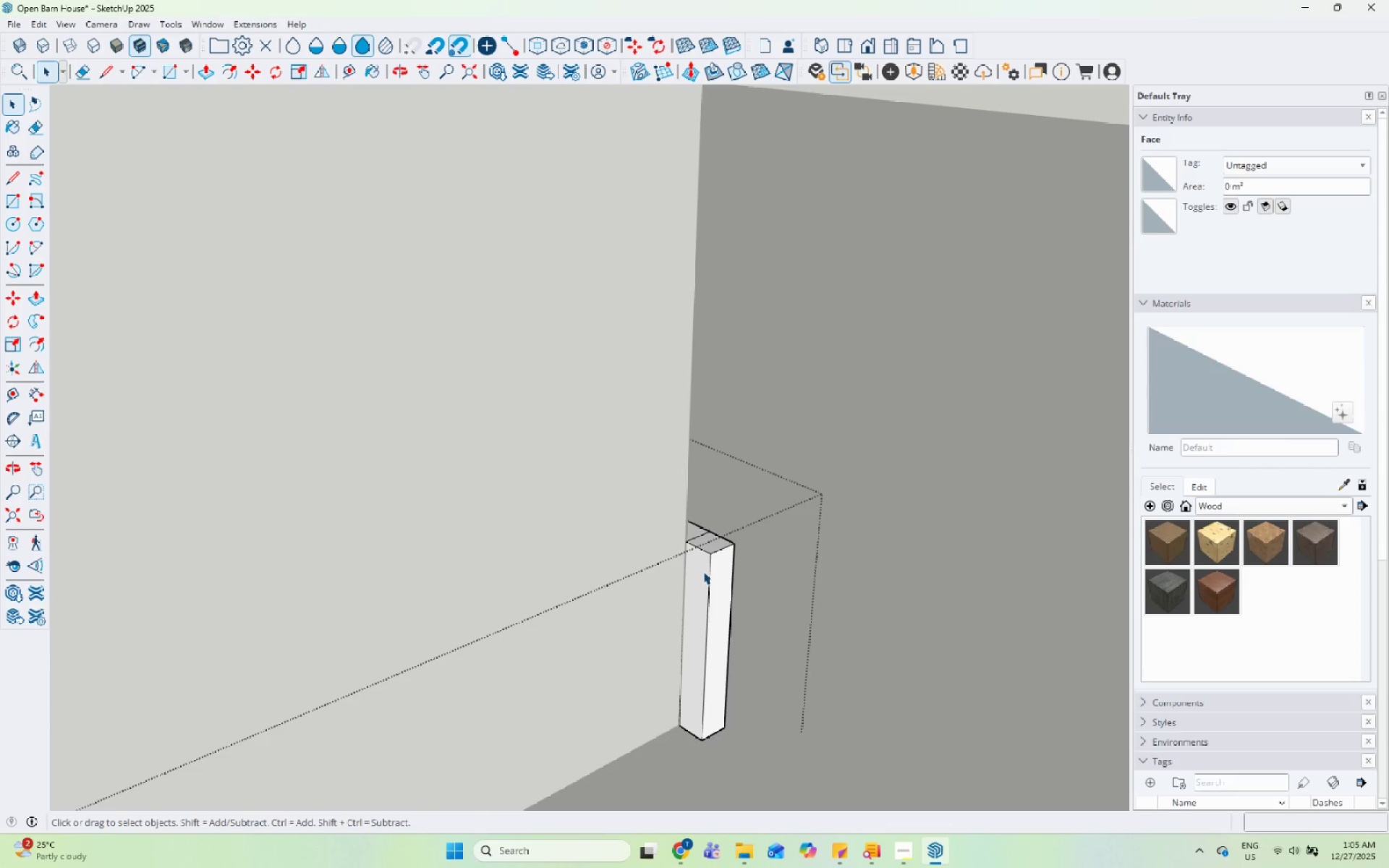 
left_click([702, 571])
 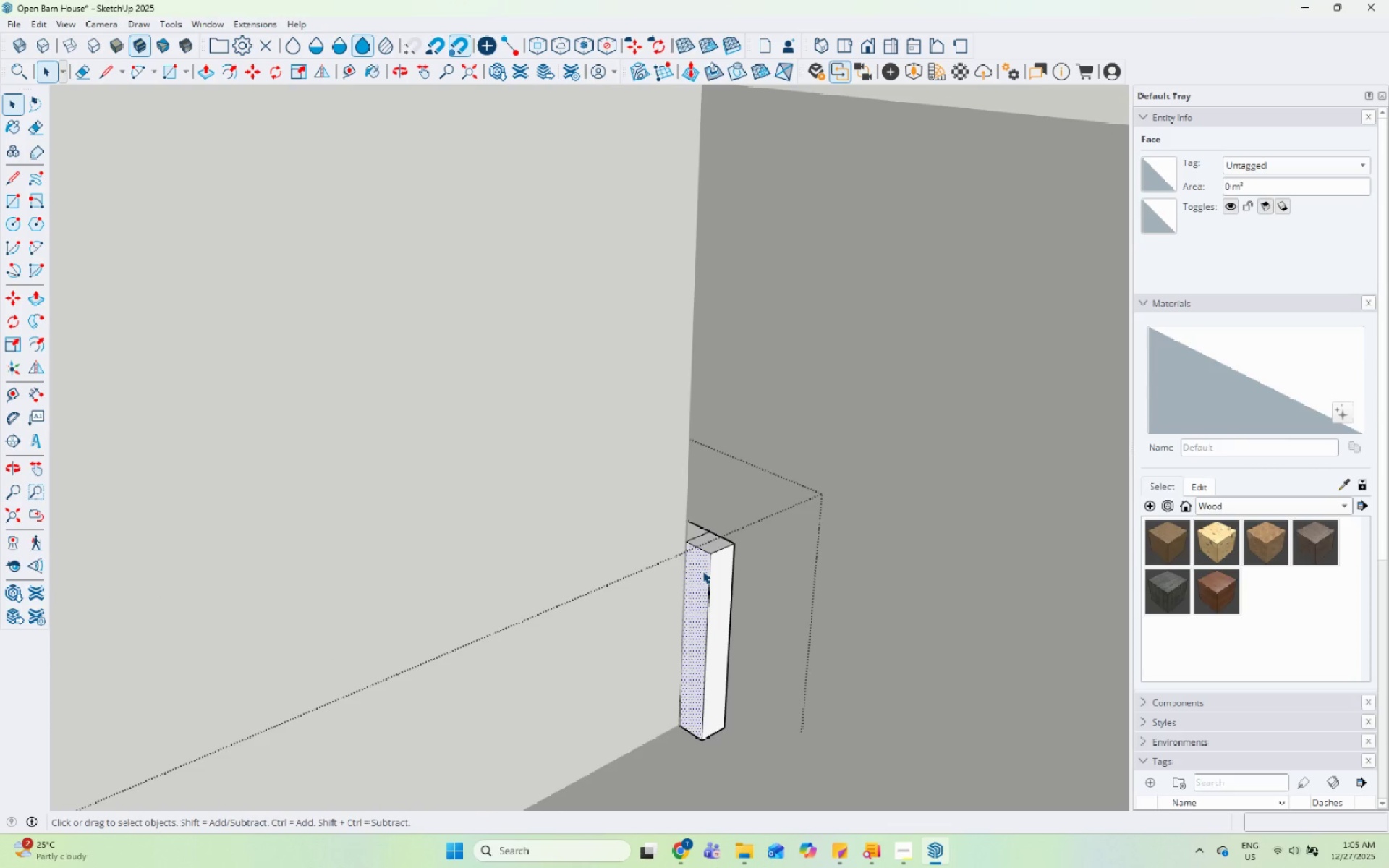 
key(P)
 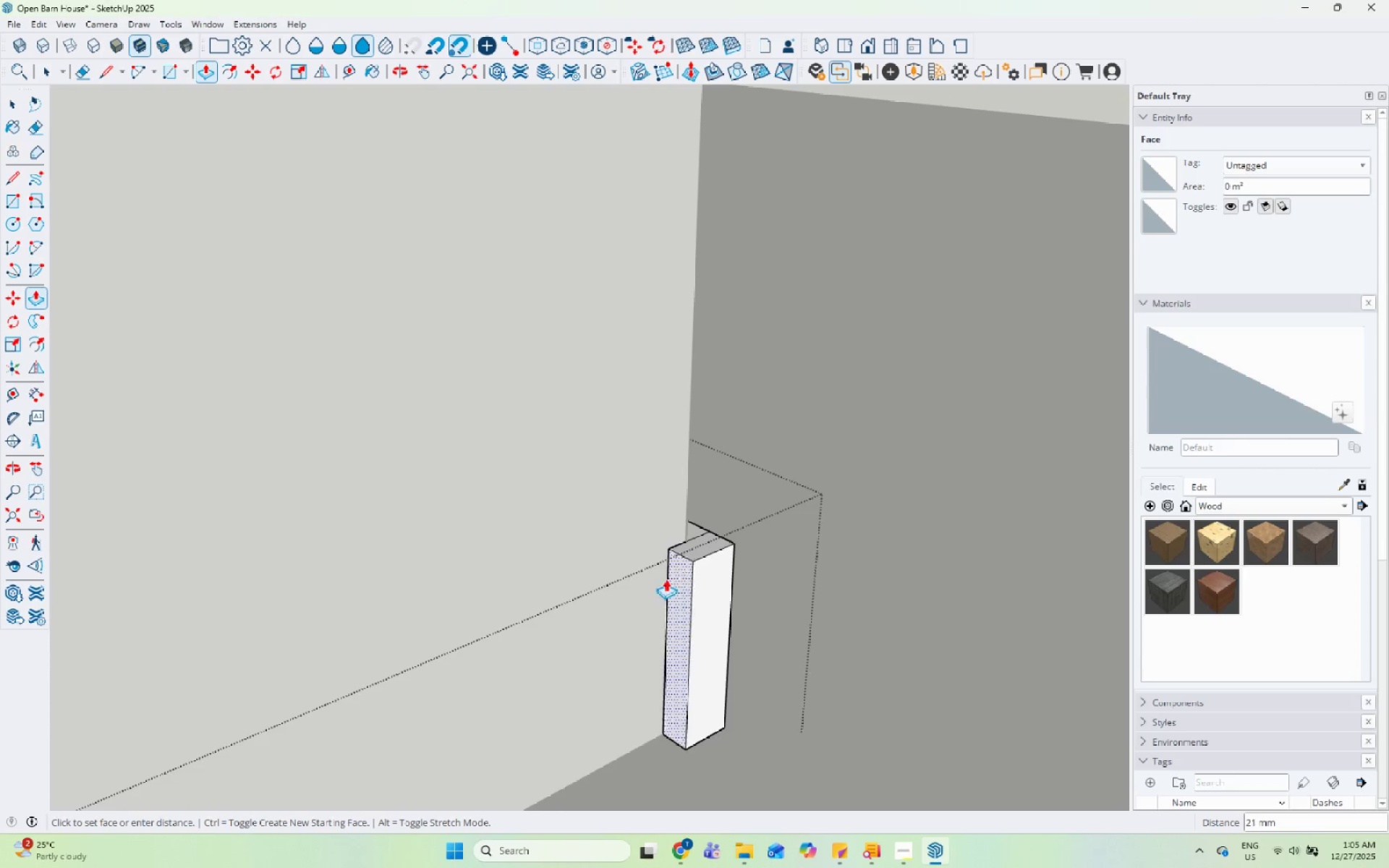 
scroll: coordinate [403, 639], scroll_direction: down, amount: 28.0
 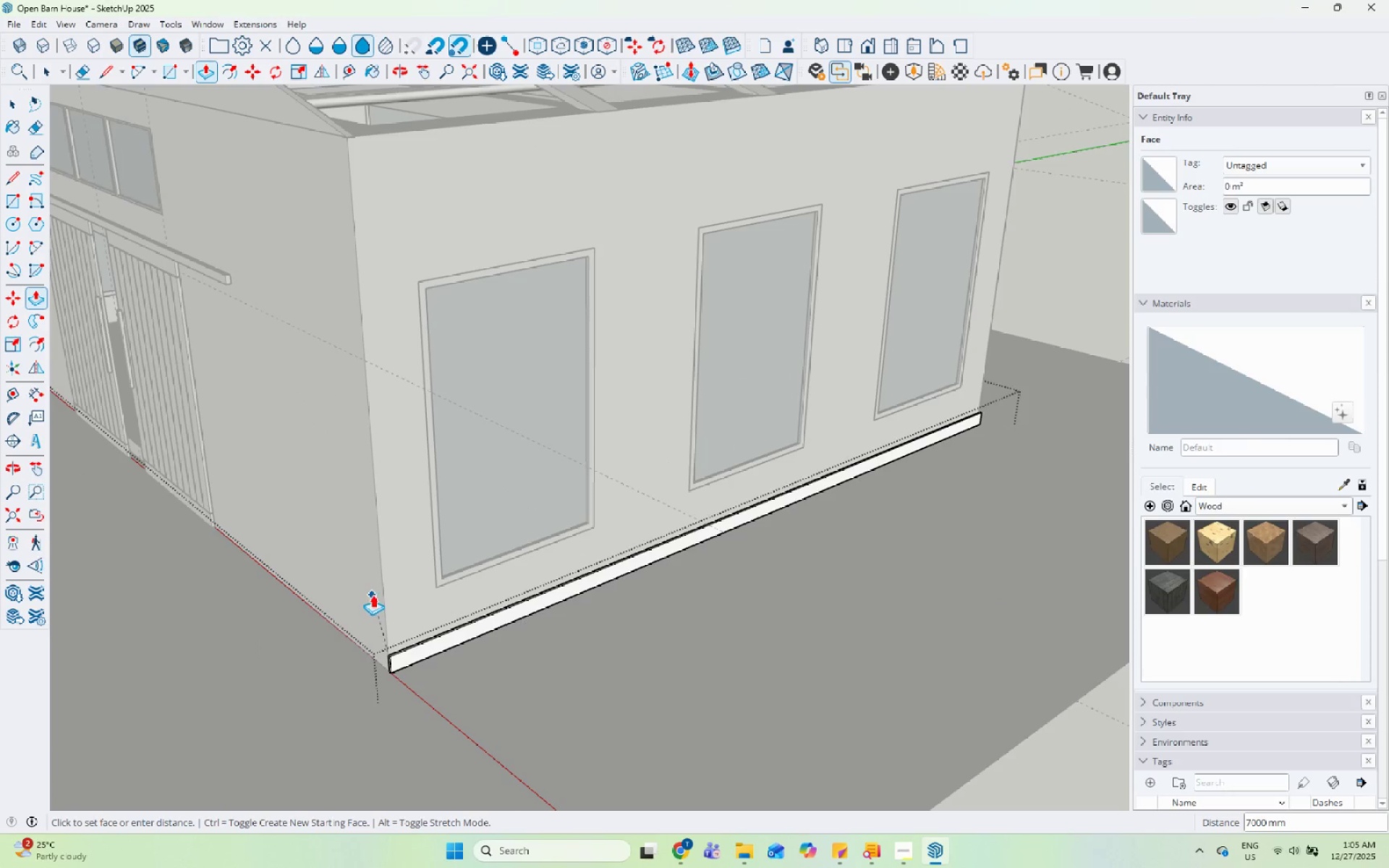 
left_click([373, 595])
 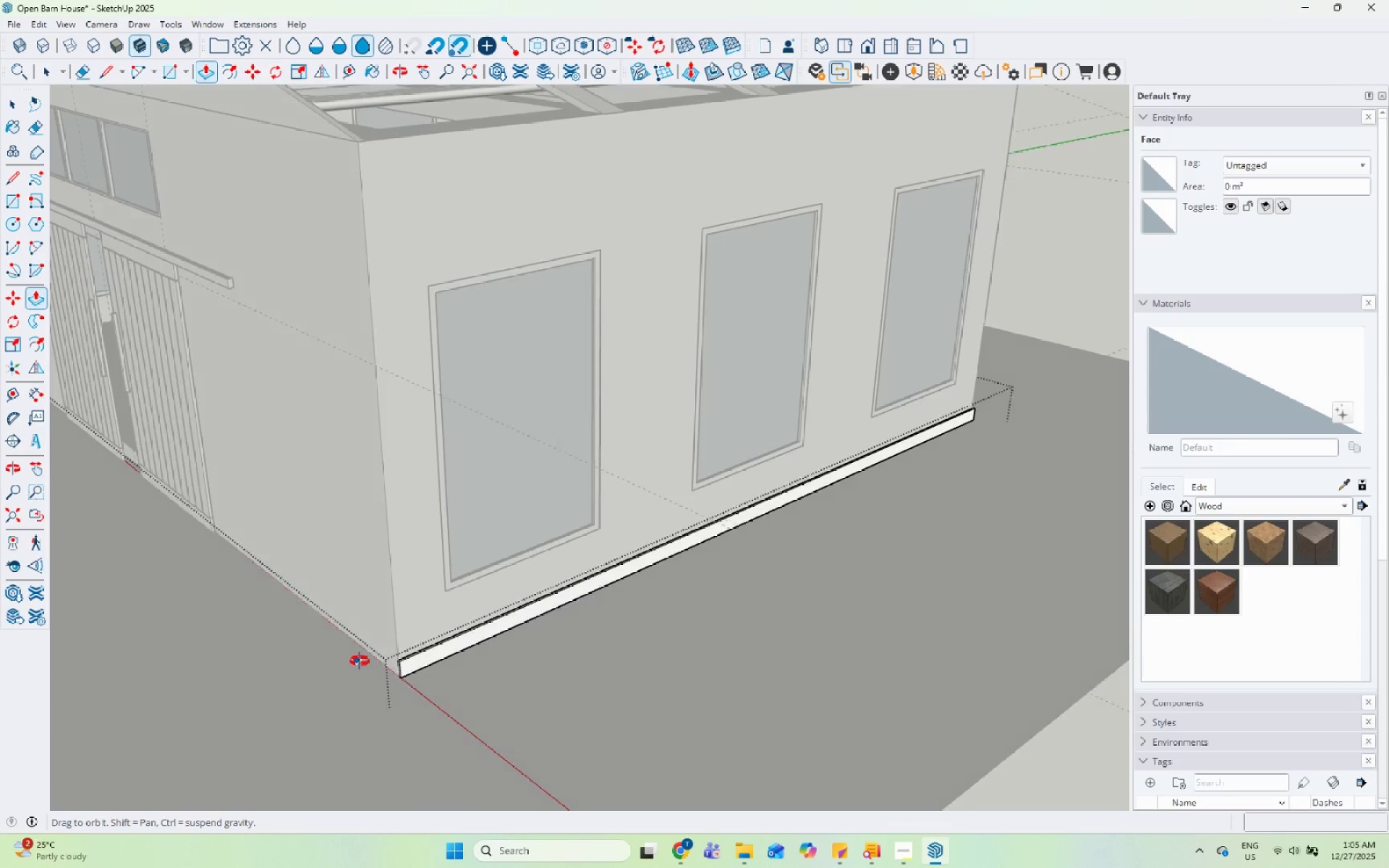 
key(Space)
 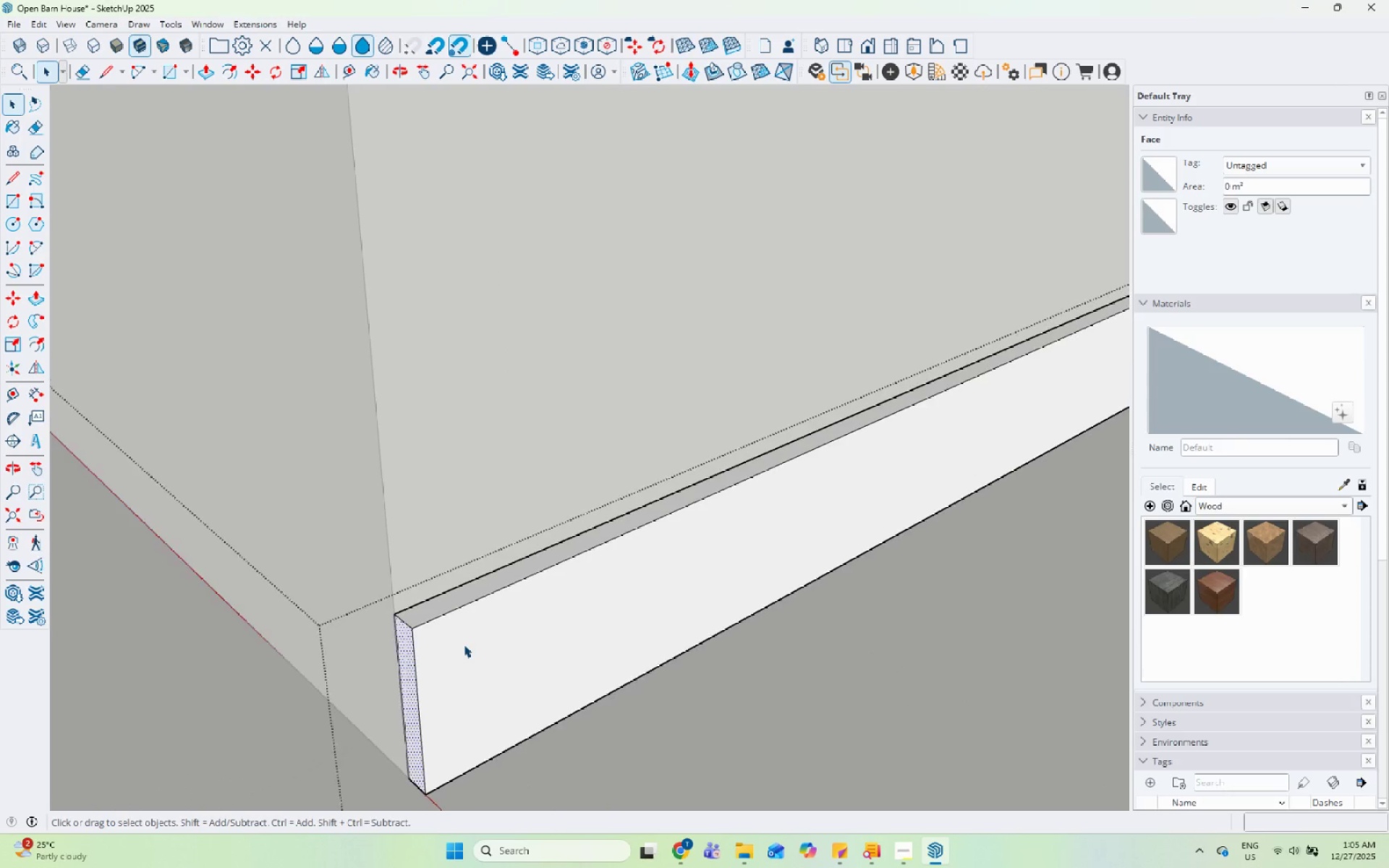 
key(P)
 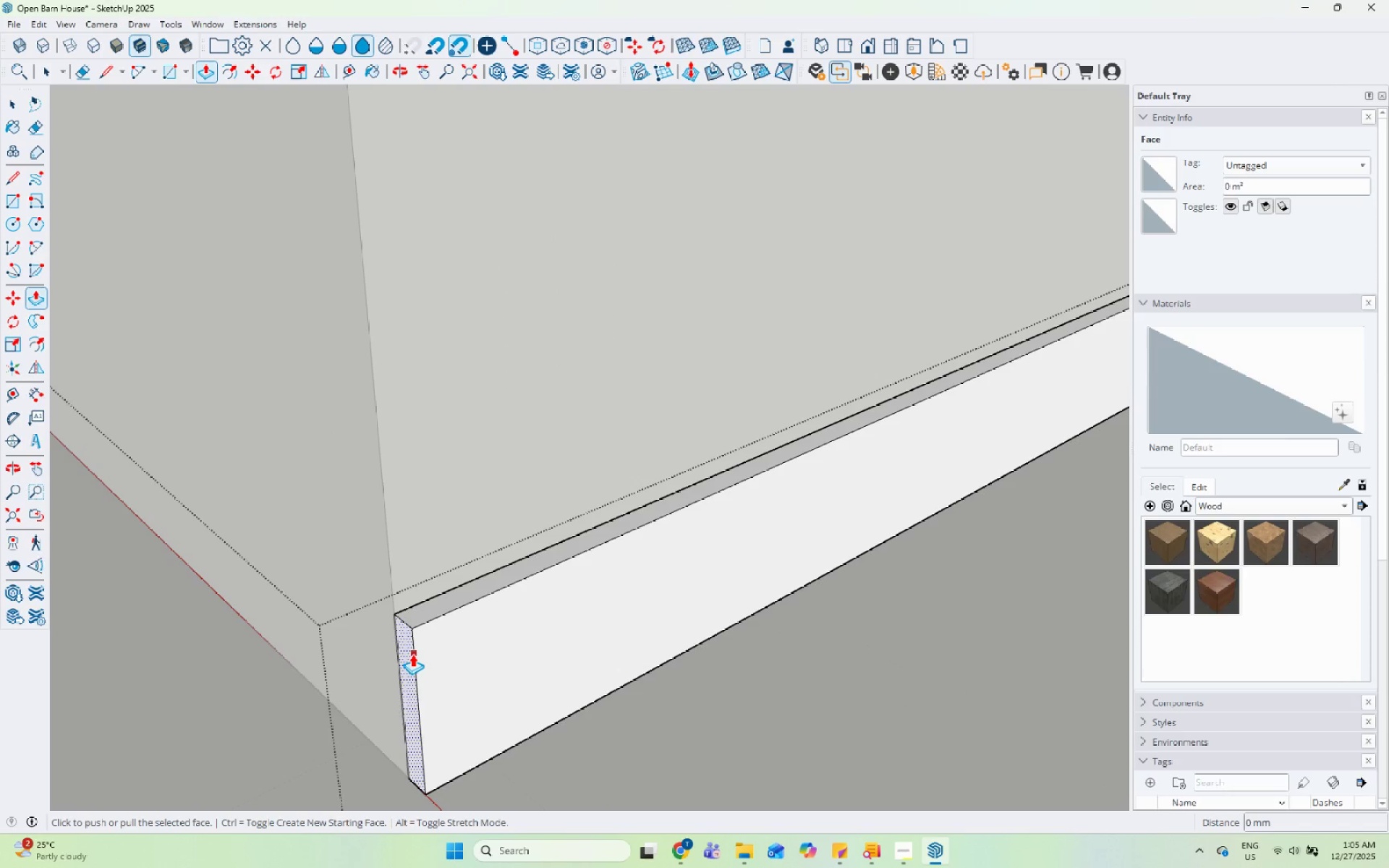 
scroll: coordinate [464, 644], scroll_direction: up, amount: 23.0
 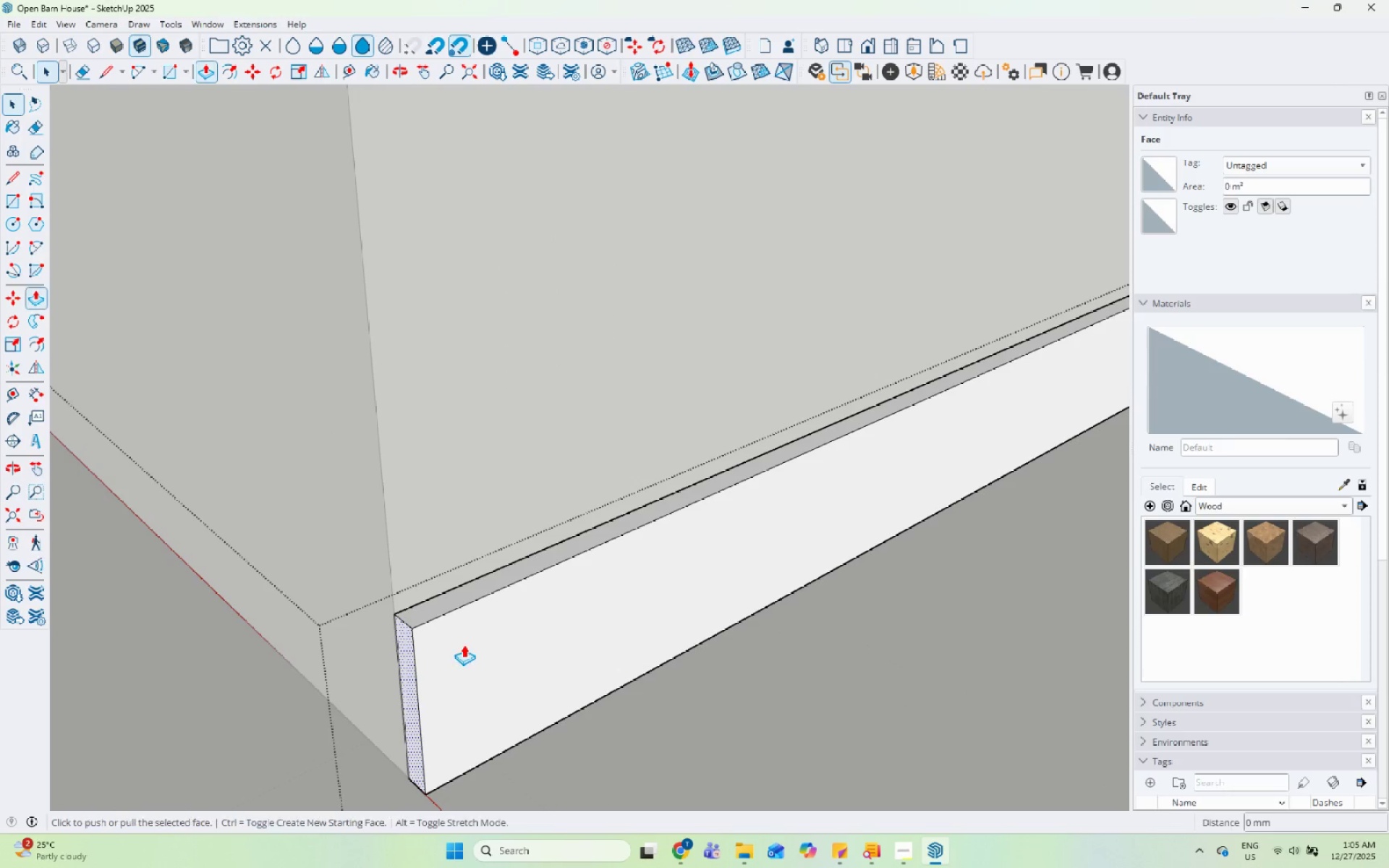 
key(Control+ControlLeft)
 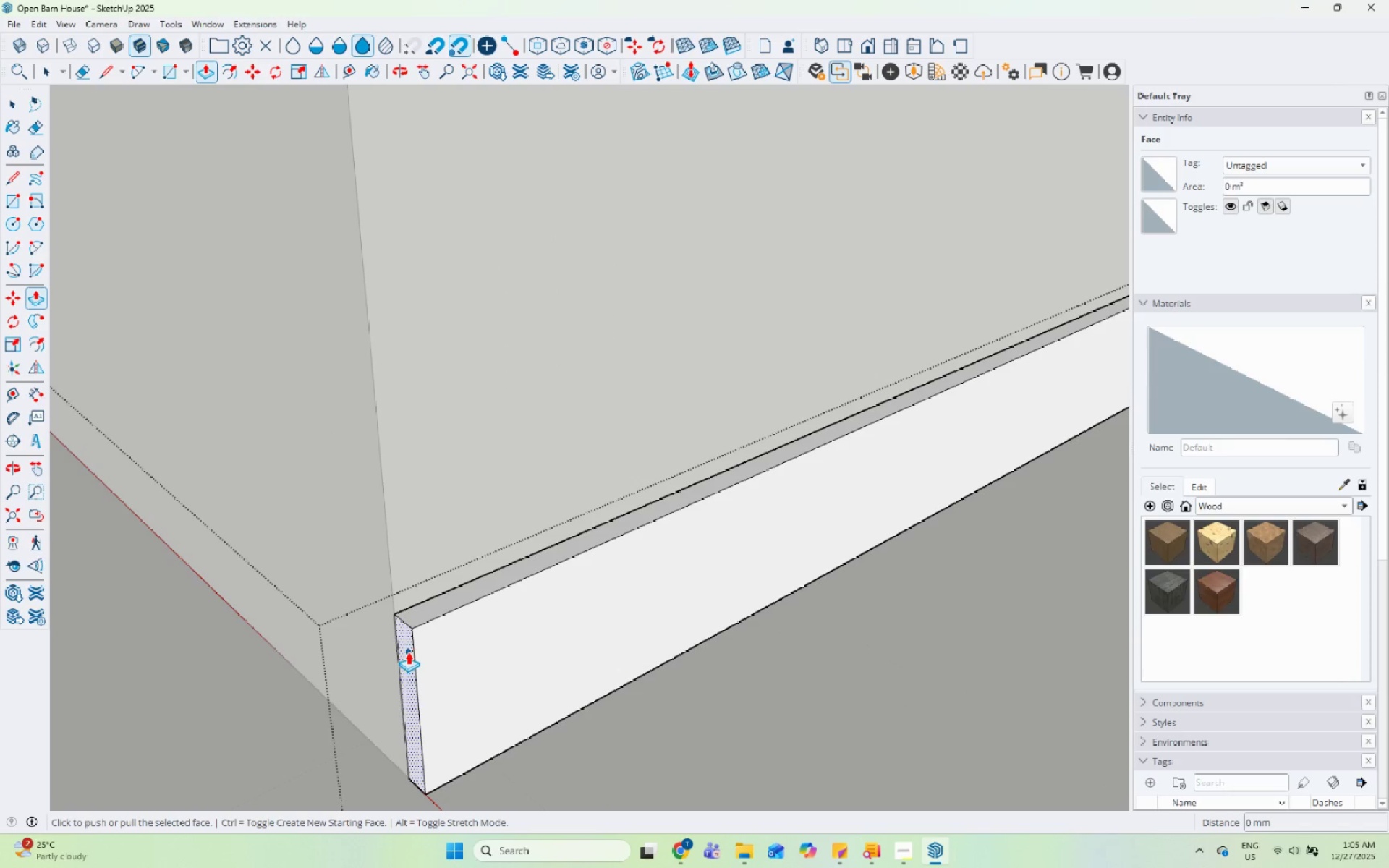 
left_click([408, 652])
 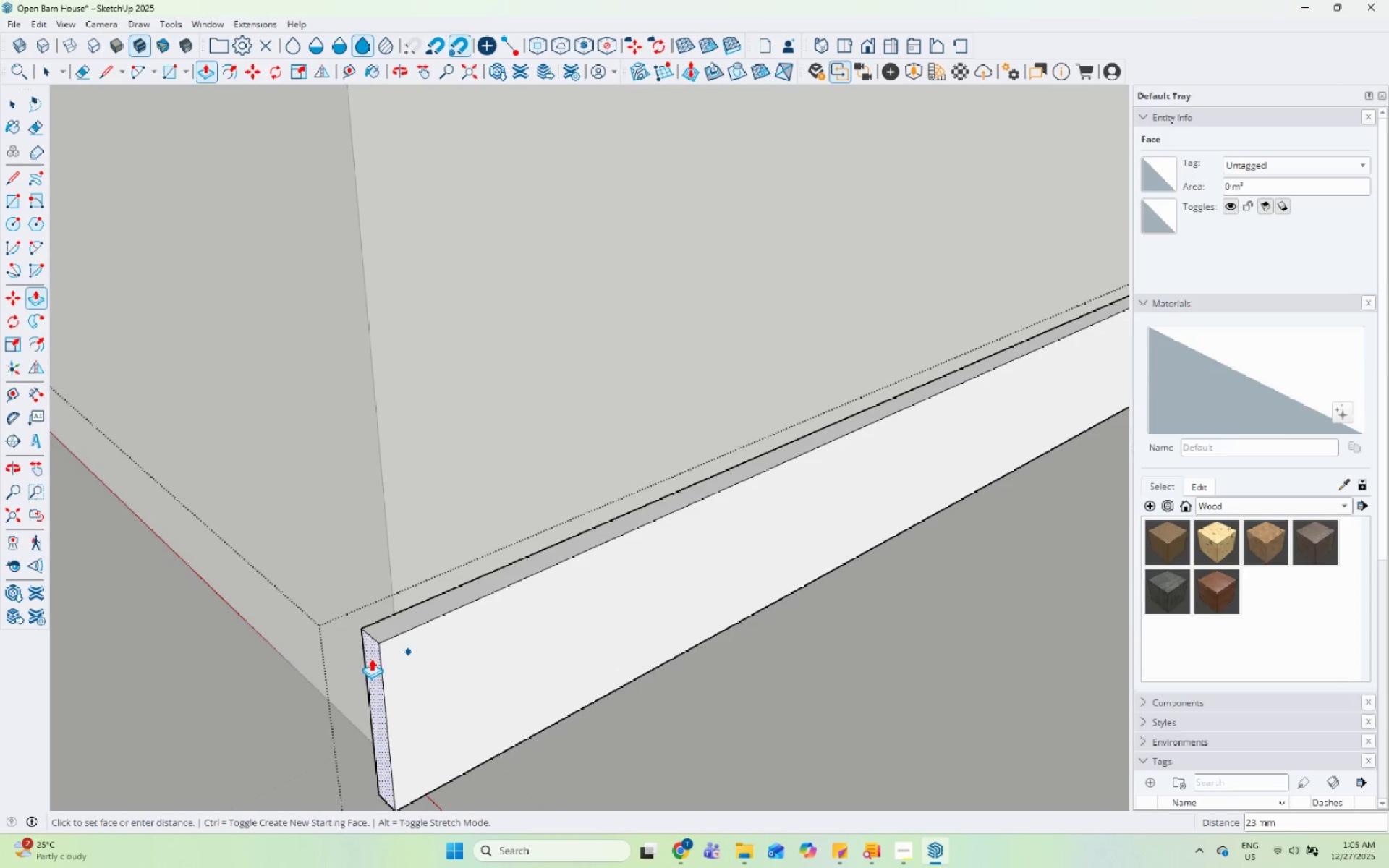 
key(Control+ControlLeft)
 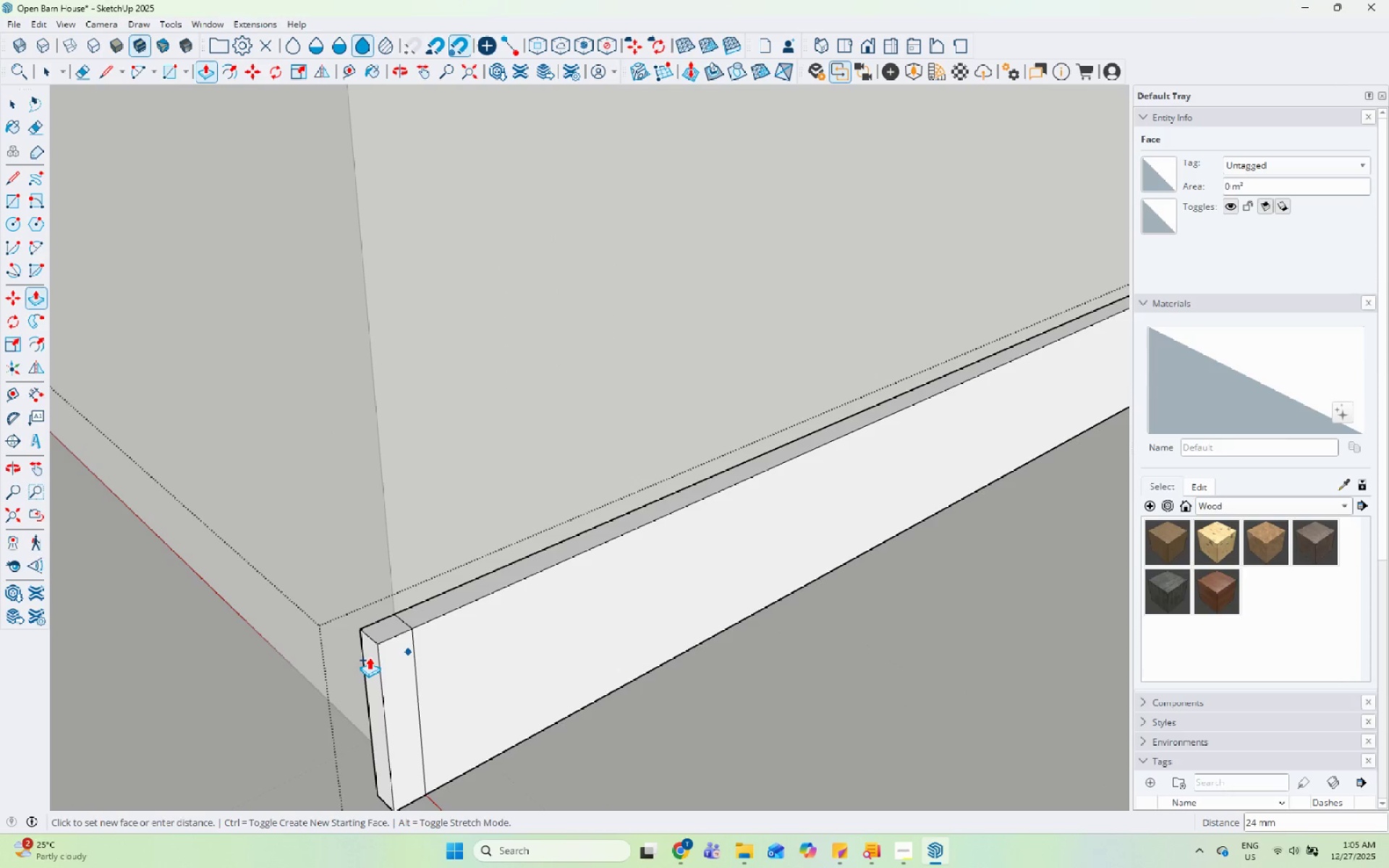 
key(Numpad2)
 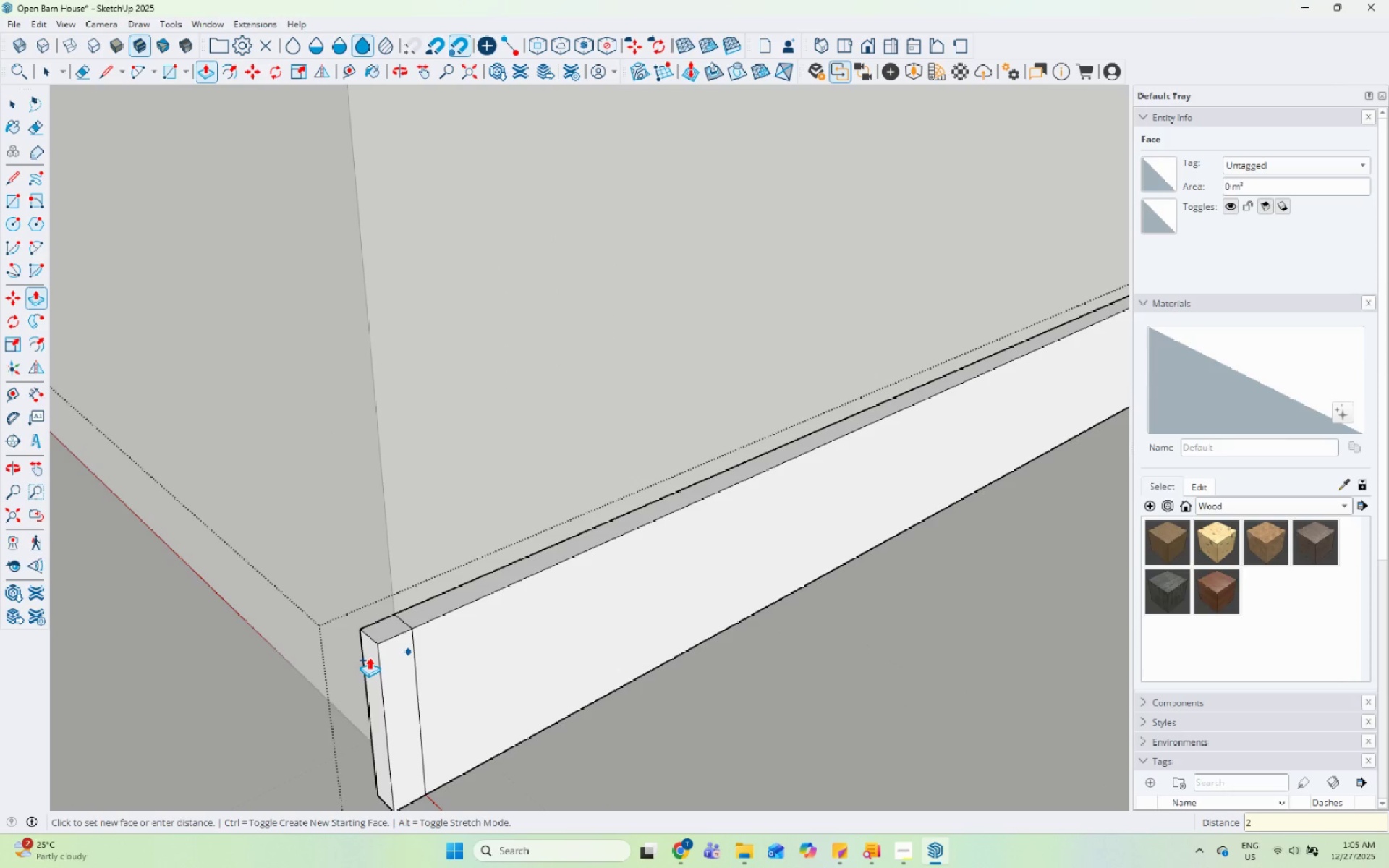 
key(Numpad0)
 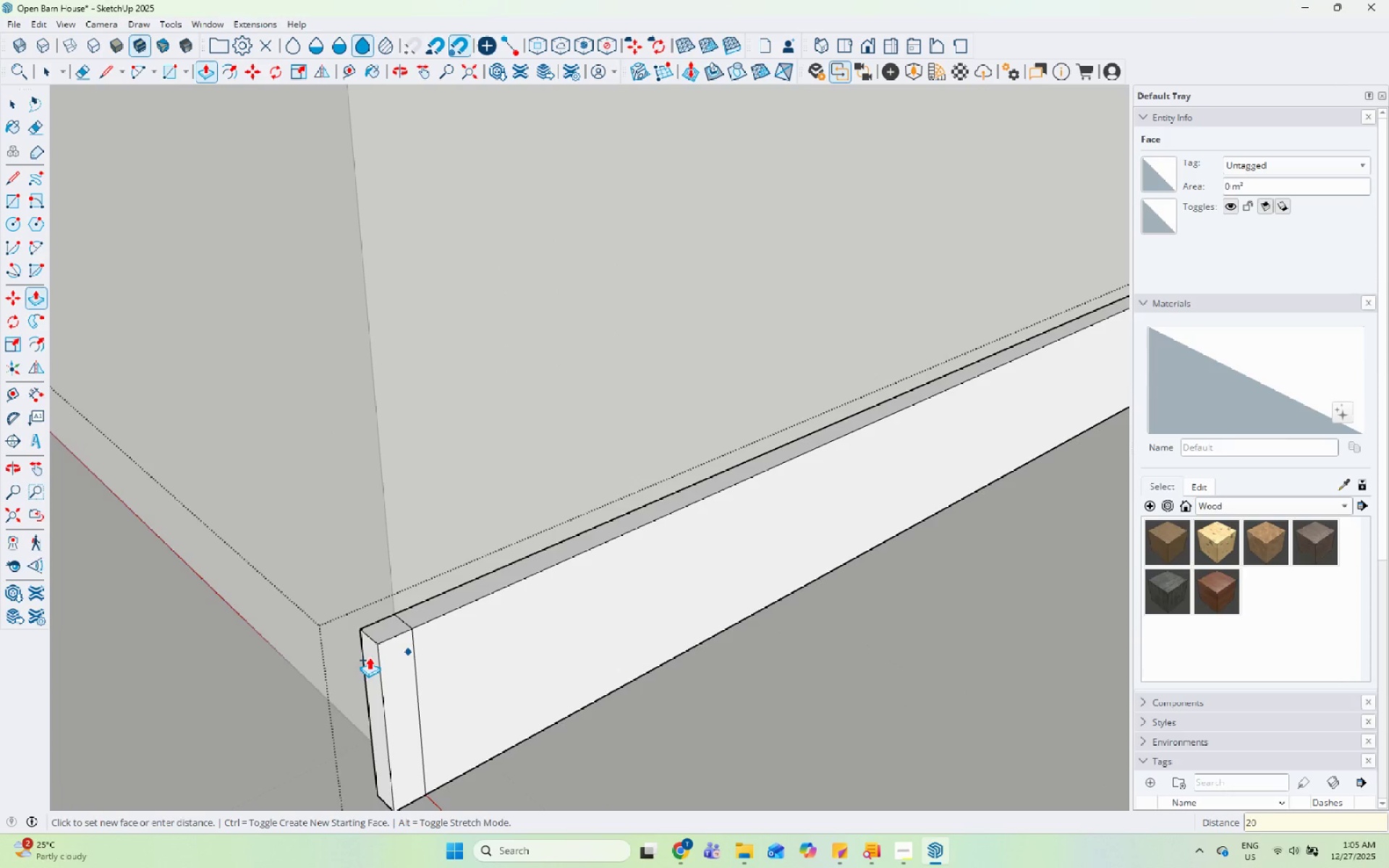 
key(Enter)
 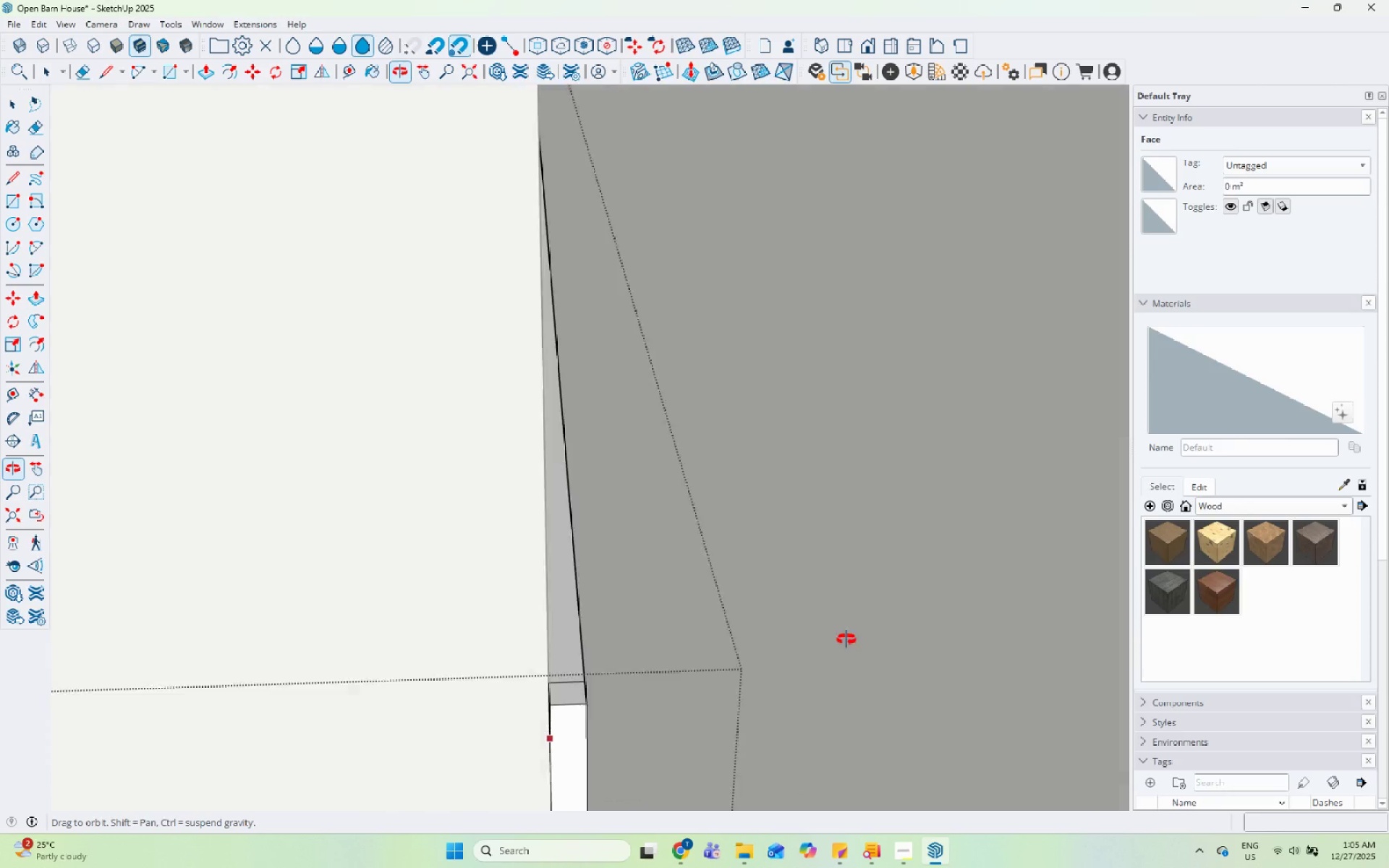 
key(Space)
 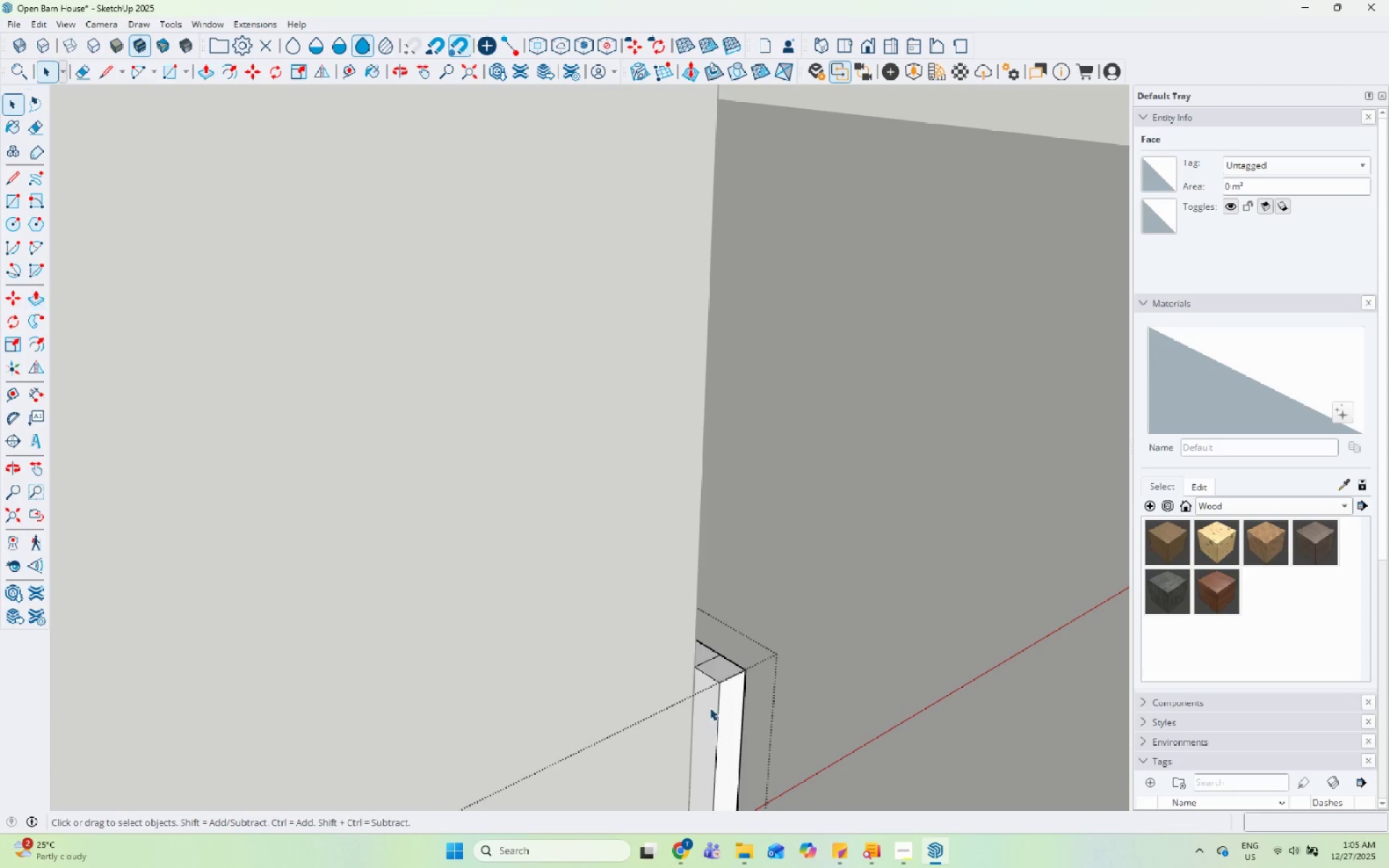 
left_click([709, 707])
 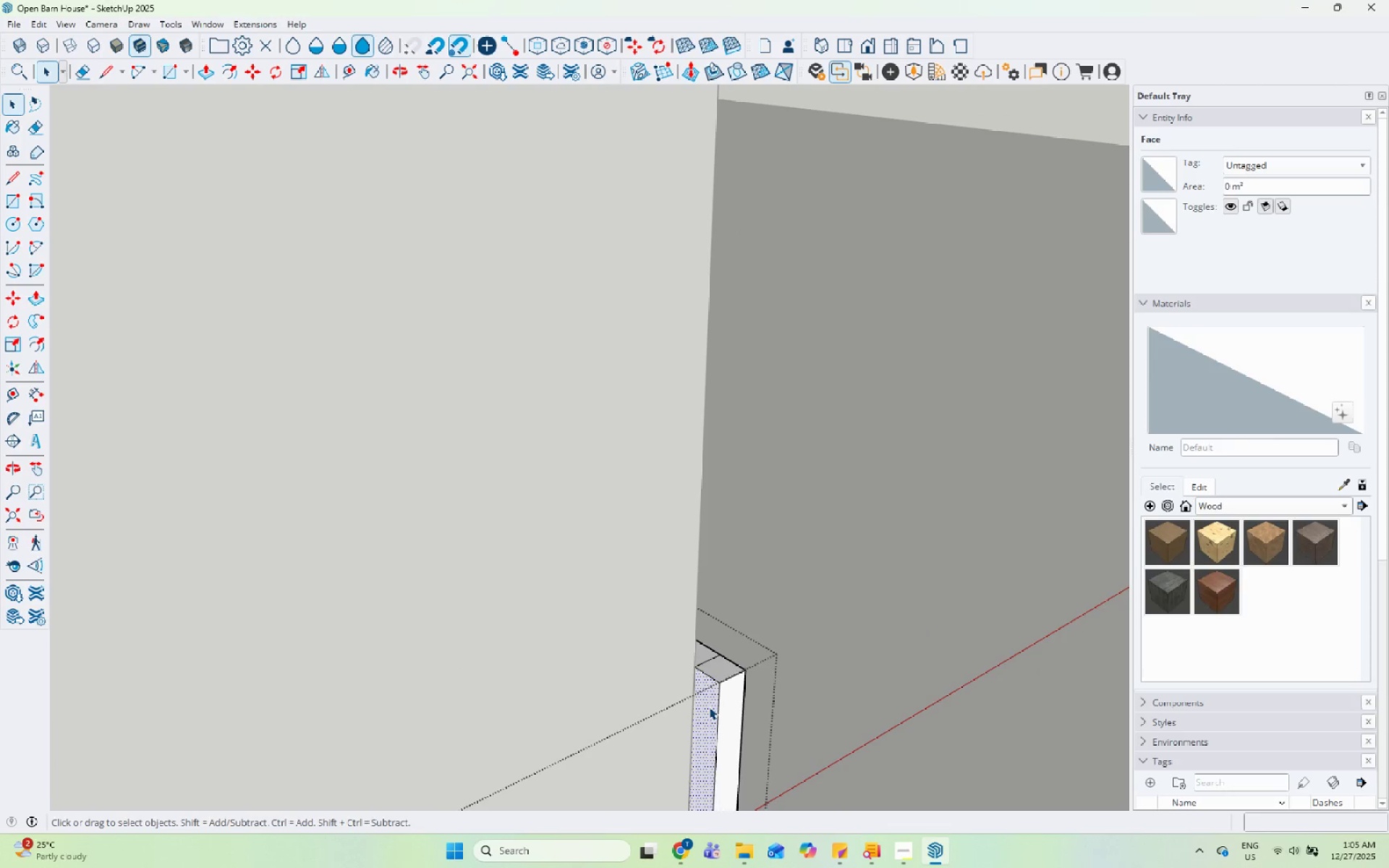 
key(P)
 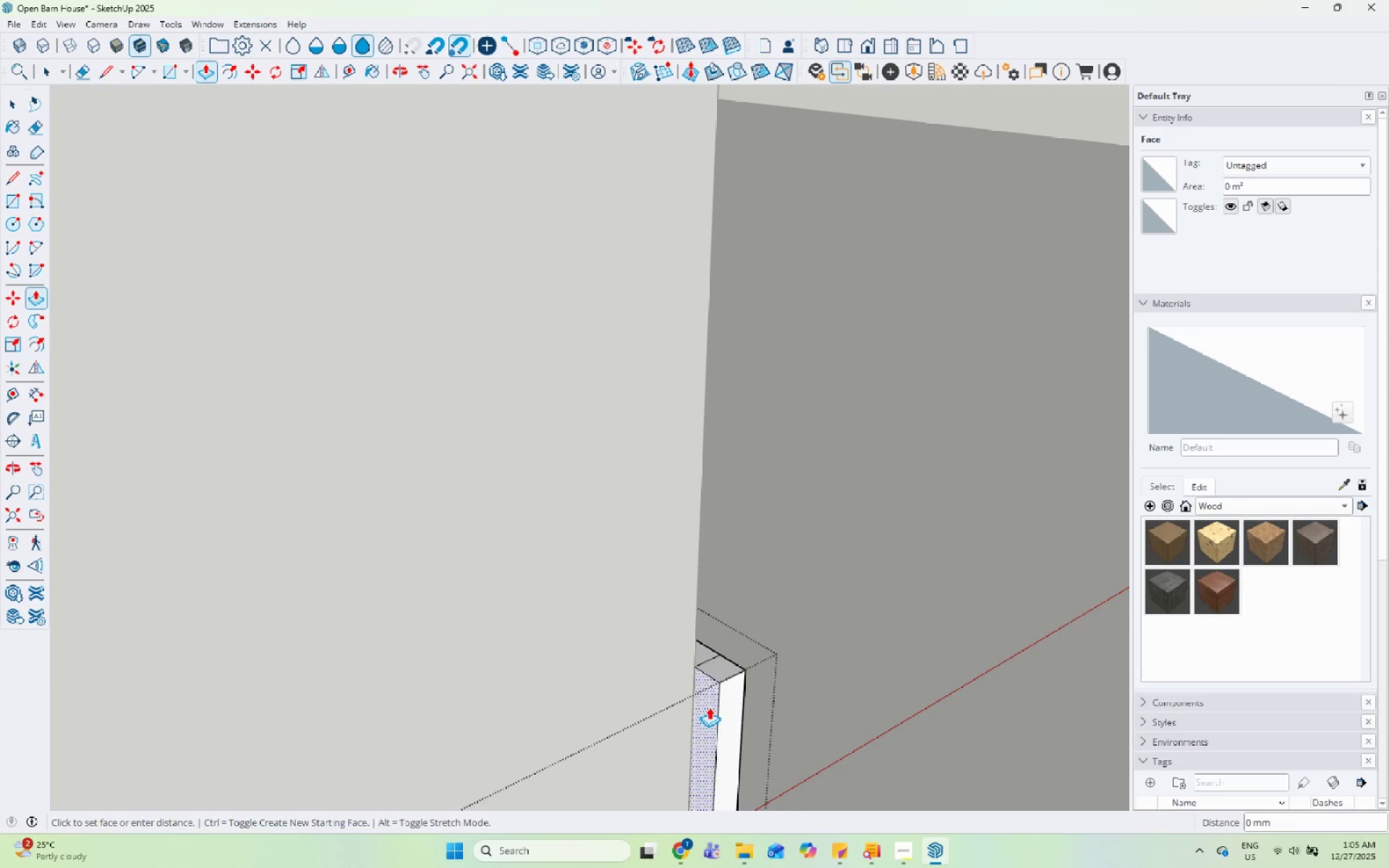 
left_click_drag(start_coordinate=[709, 707], to_coordinate=[699, 707])
 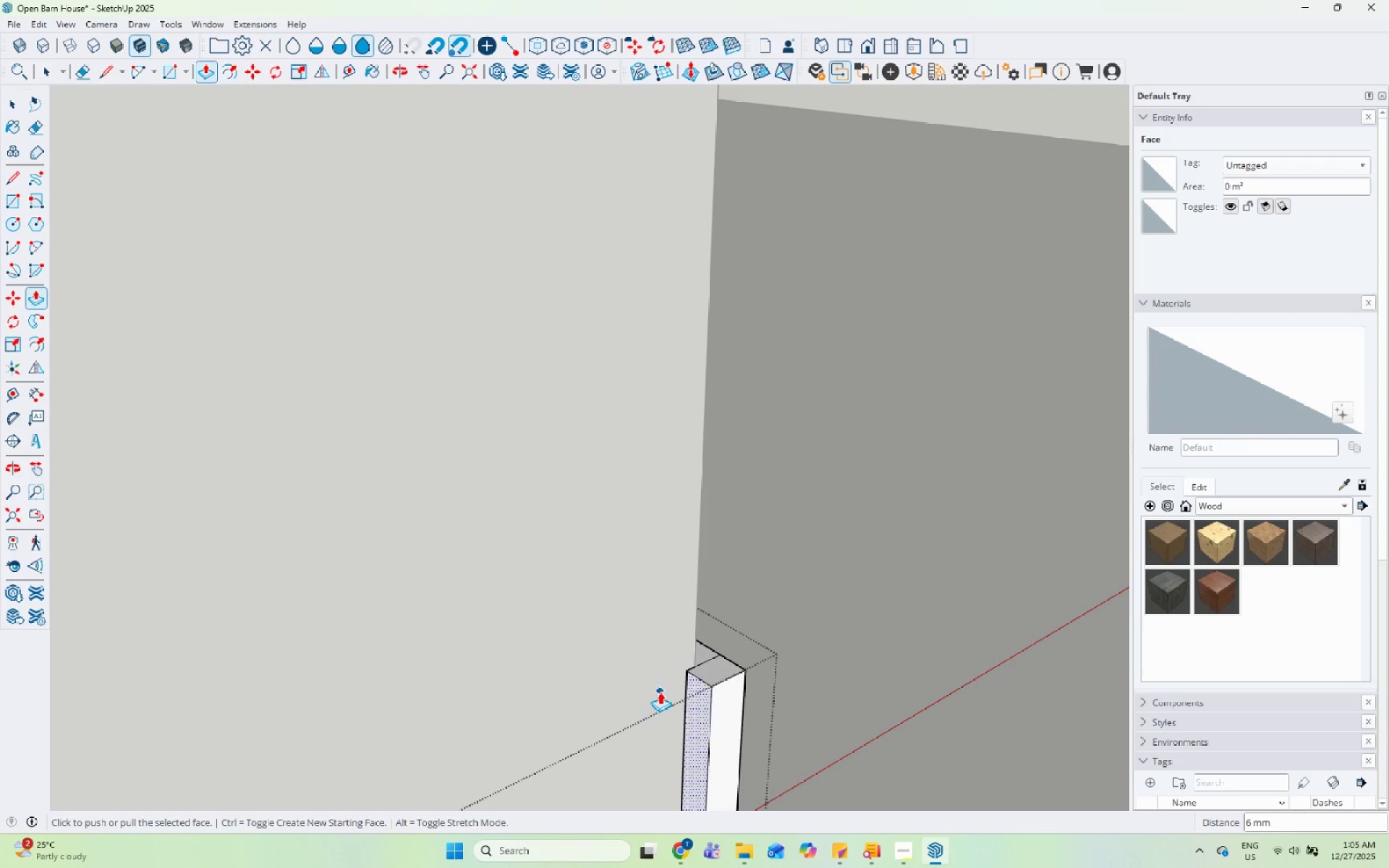 
scroll: coordinate [660, 692], scroll_direction: down, amount: 5.0
 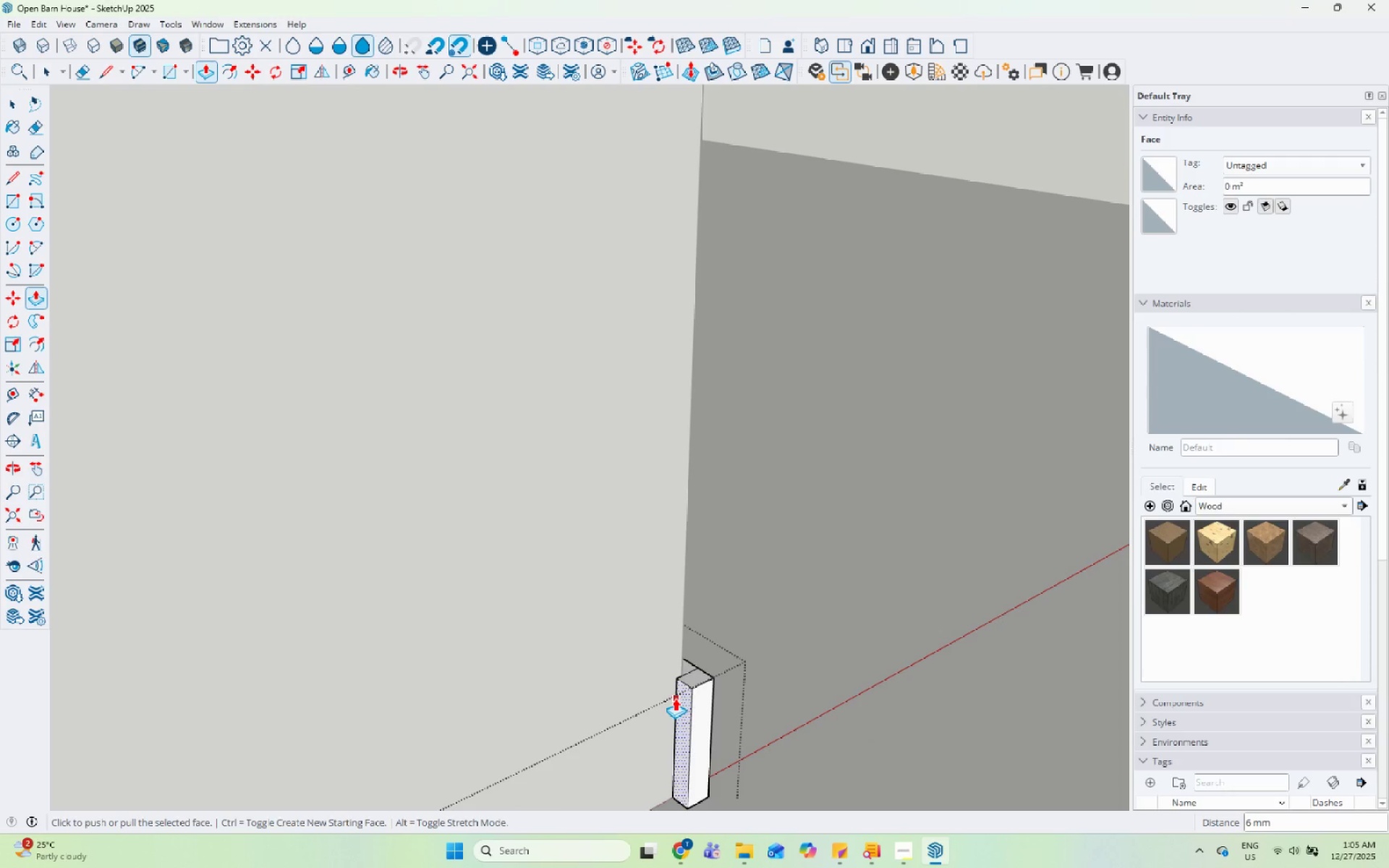 
left_click([676, 699])
 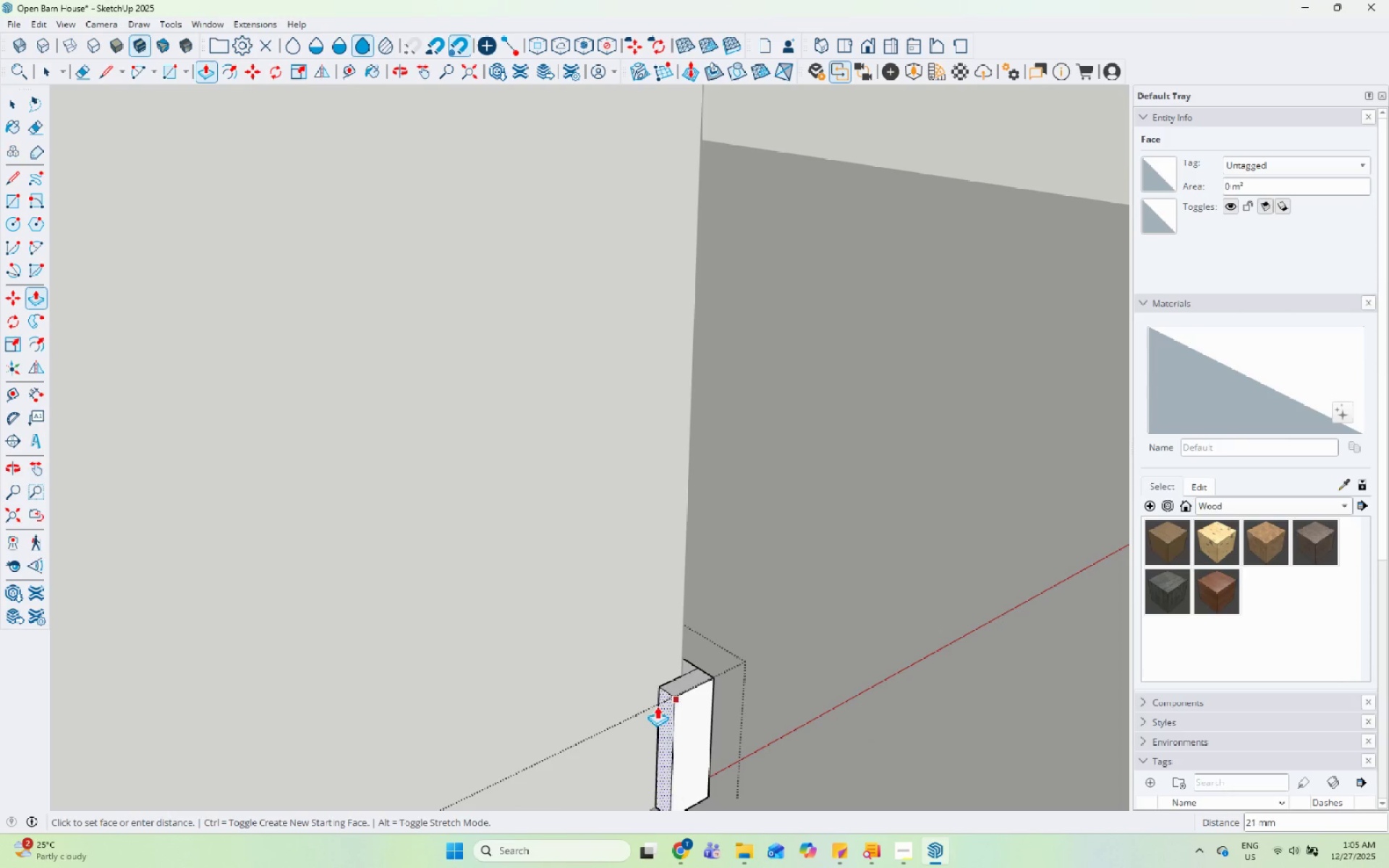 
scroll: coordinate [657, 706], scroll_direction: down, amount: 25.0
 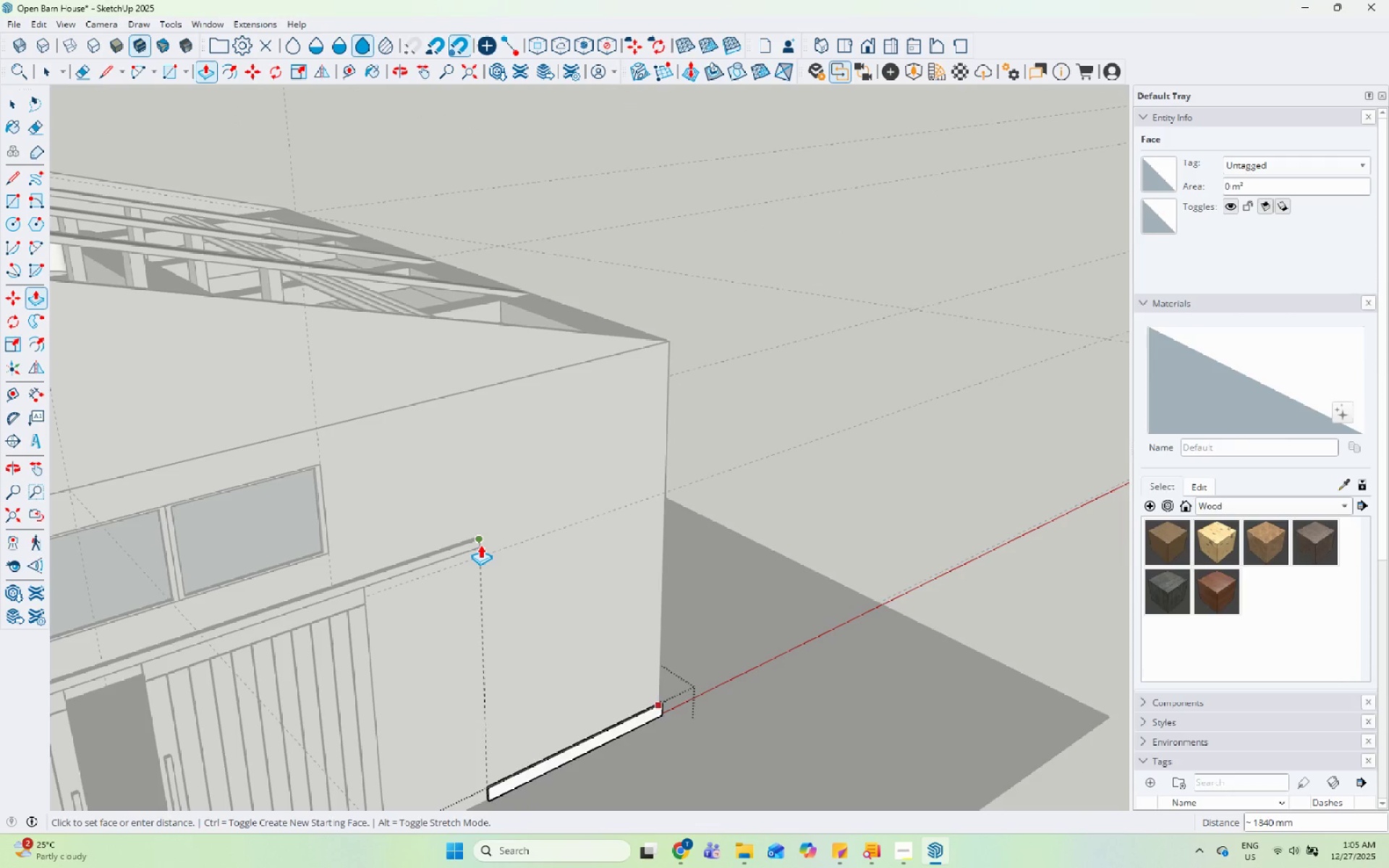 
left_click([480, 545])
 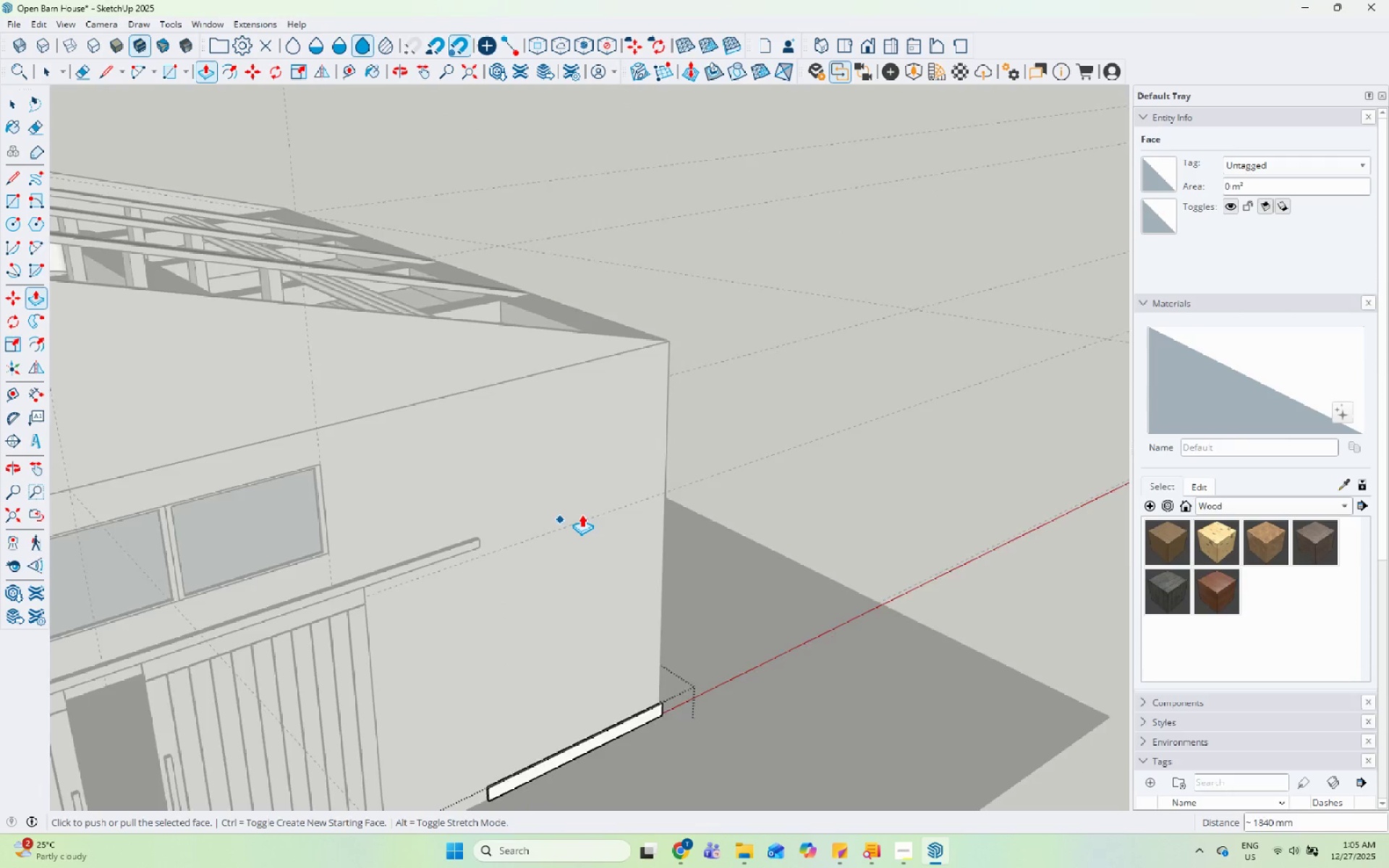 
key(Space)
 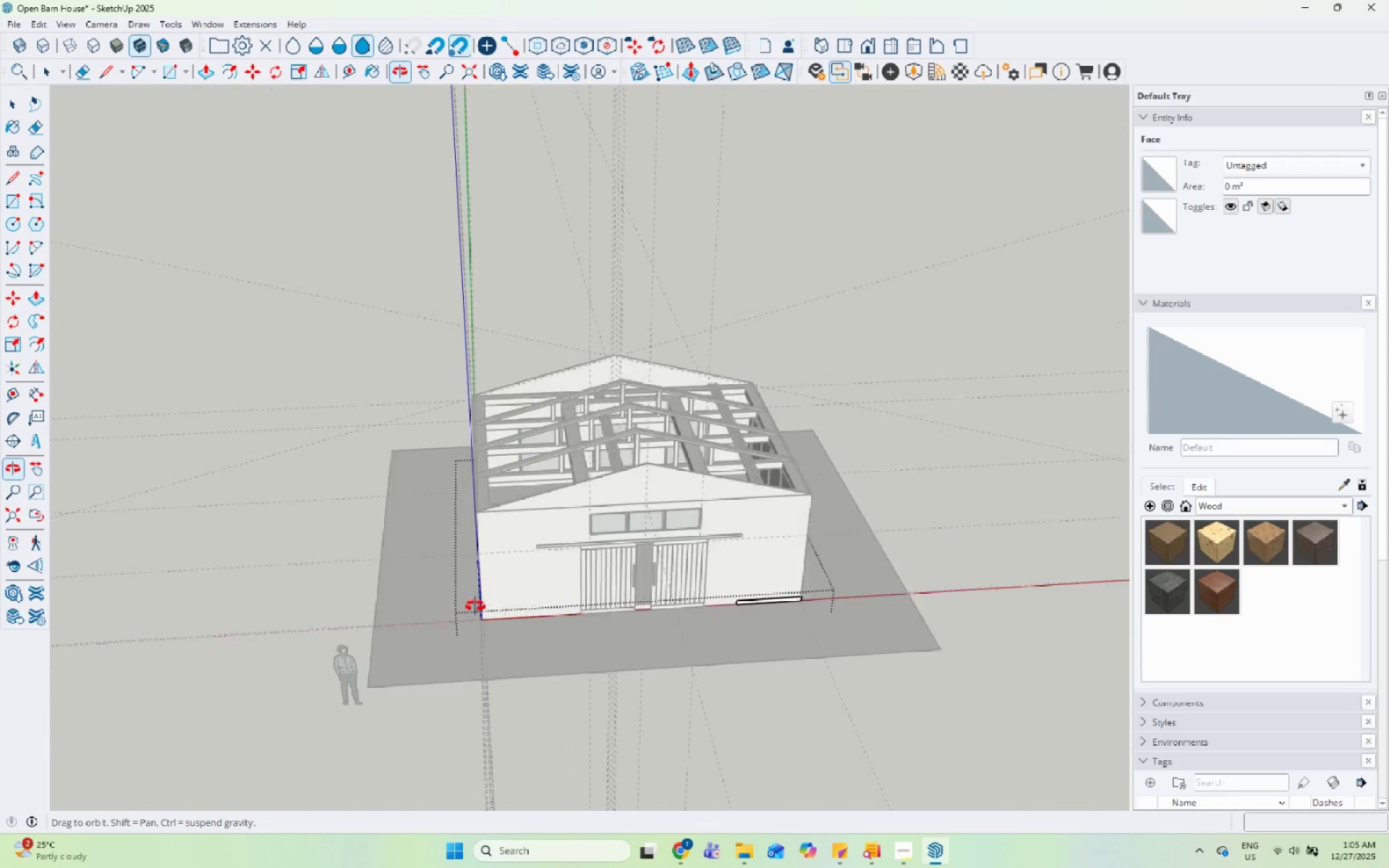 
scroll: coordinate [857, 521], scroll_direction: down, amount: 16.0
 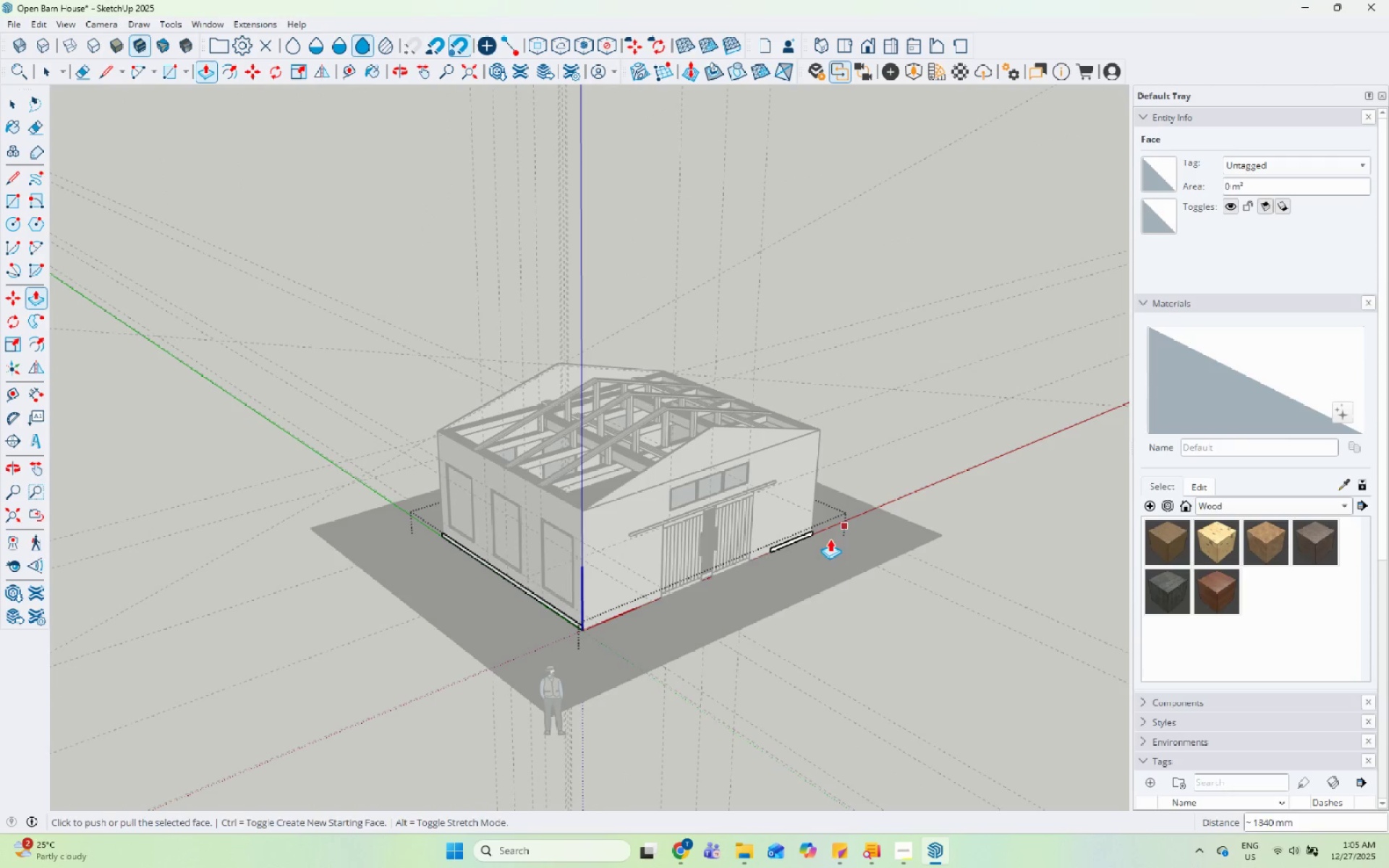 
key(Space)
 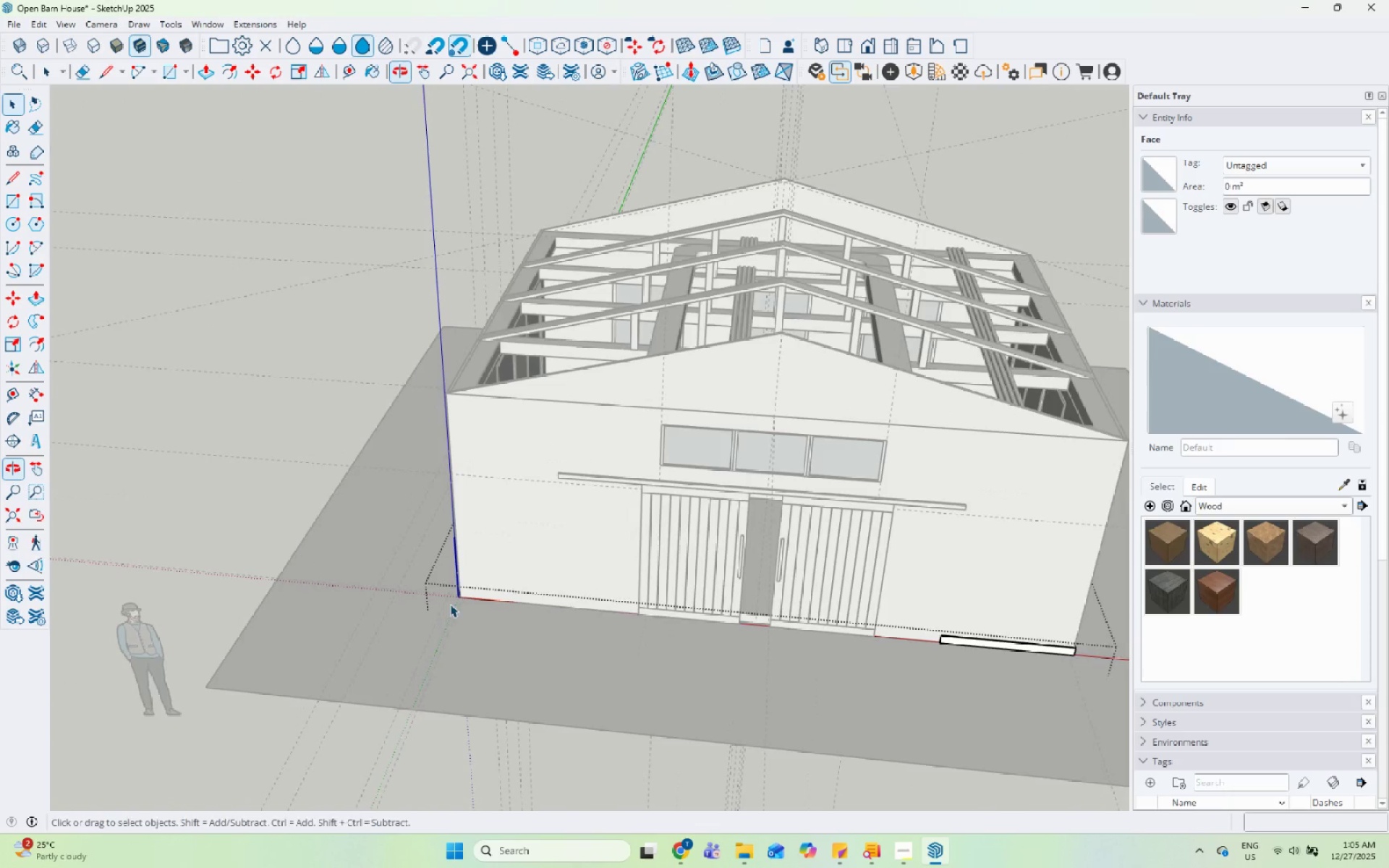 
key(Space)
 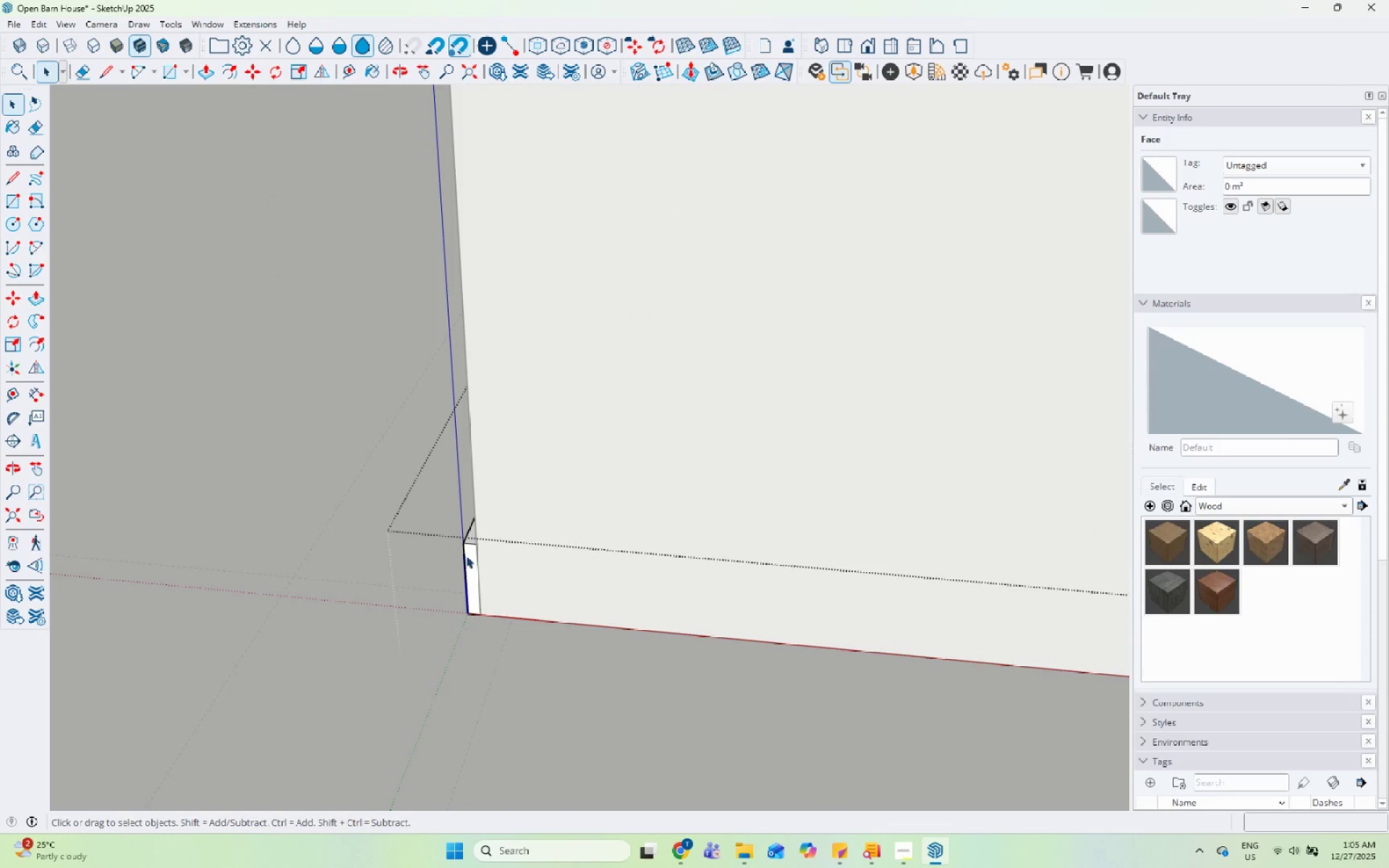 
left_click([466, 556])
 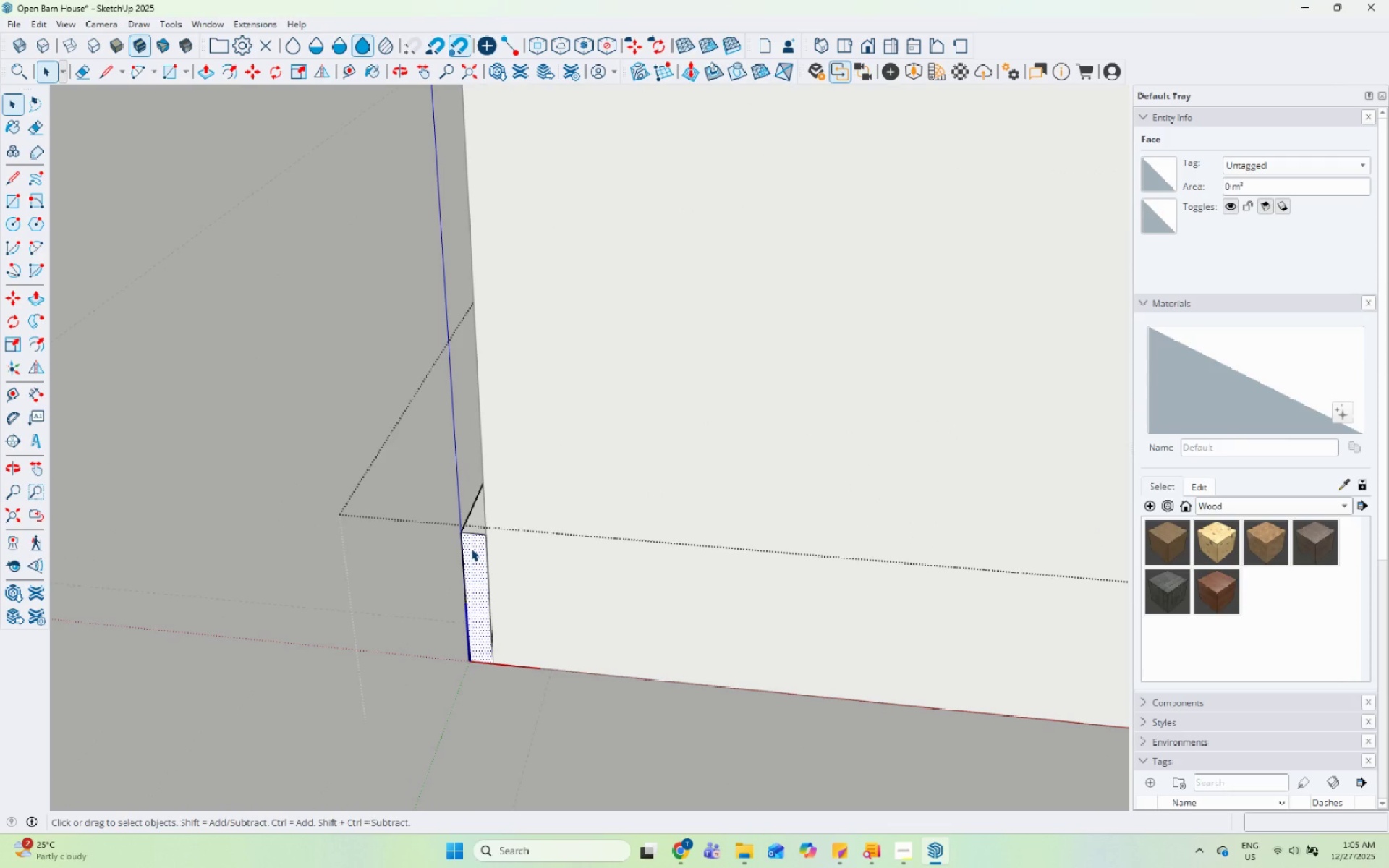 
scroll: coordinate [466, 556], scroll_direction: up, amount: 33.0
 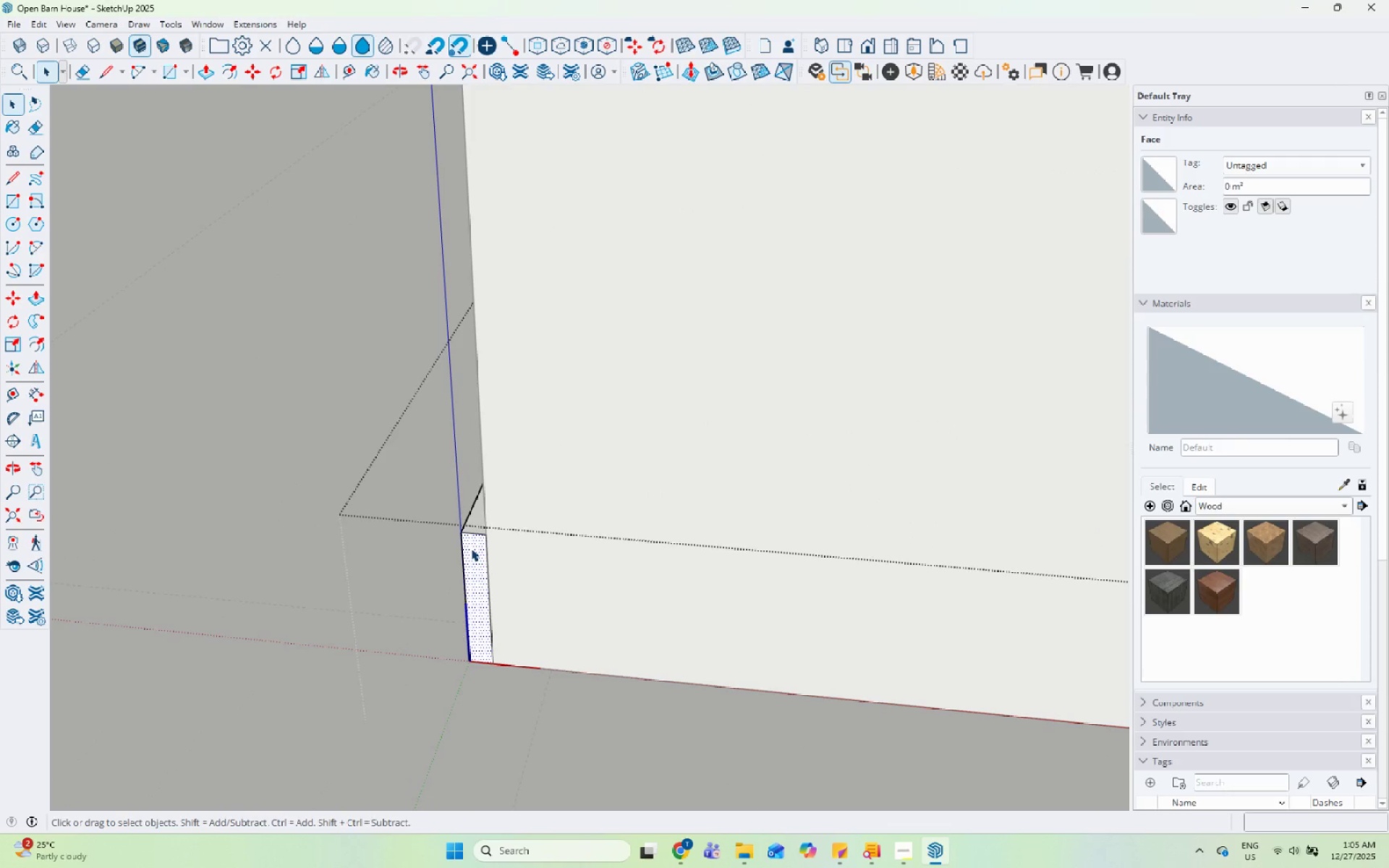 
key(P)
 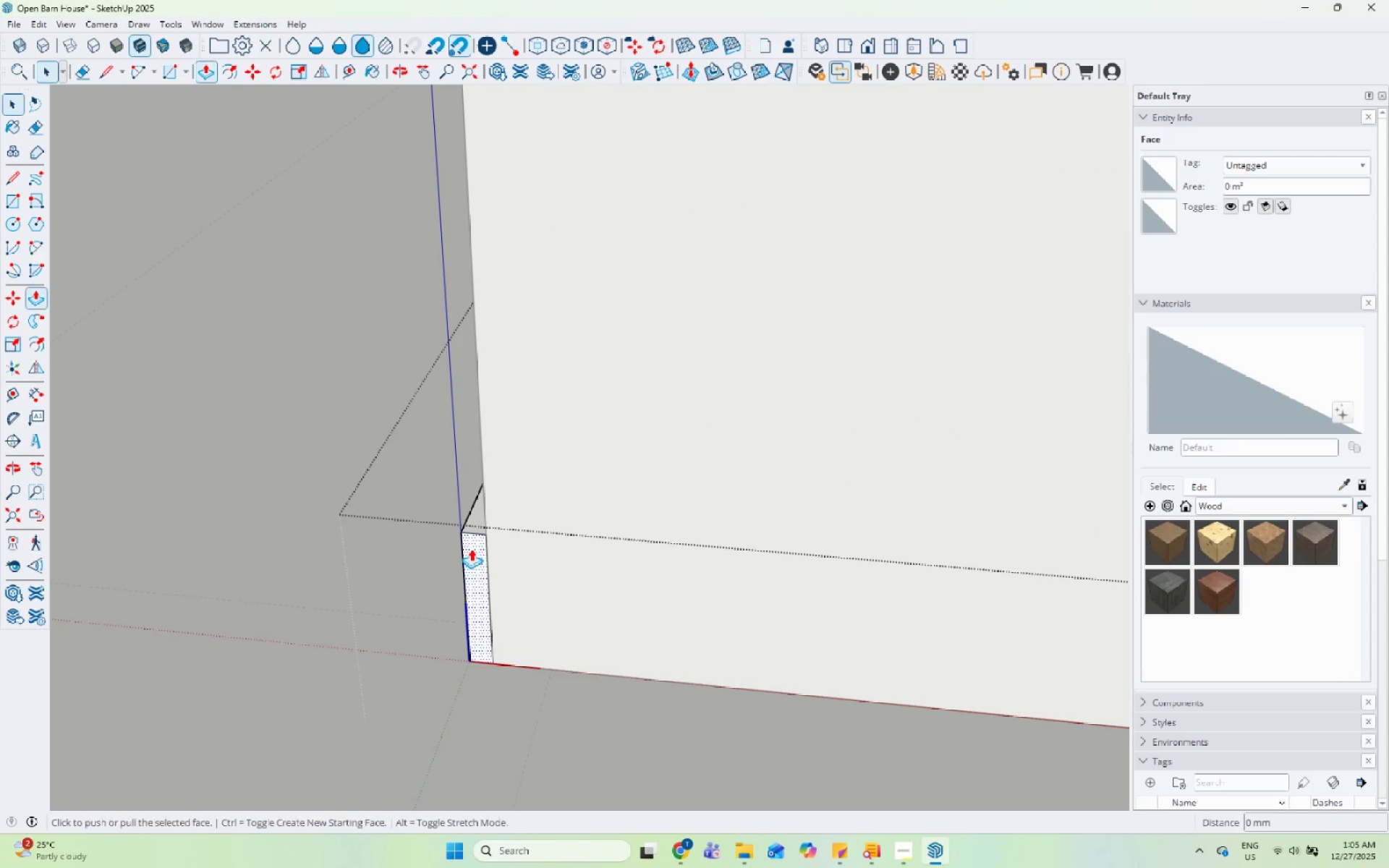 
left_click([471, 548])
 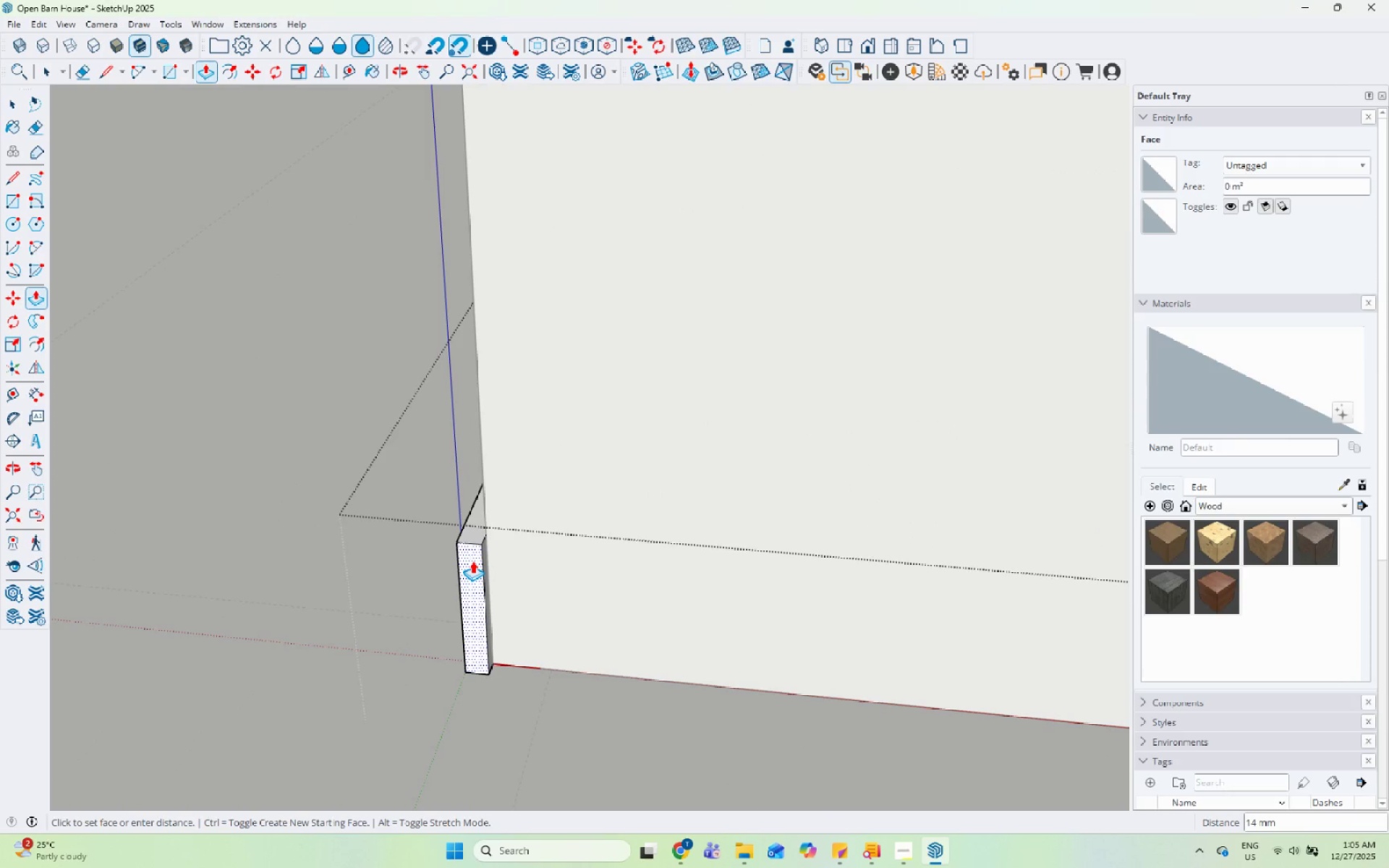 
key(Control+ControlLeft)
 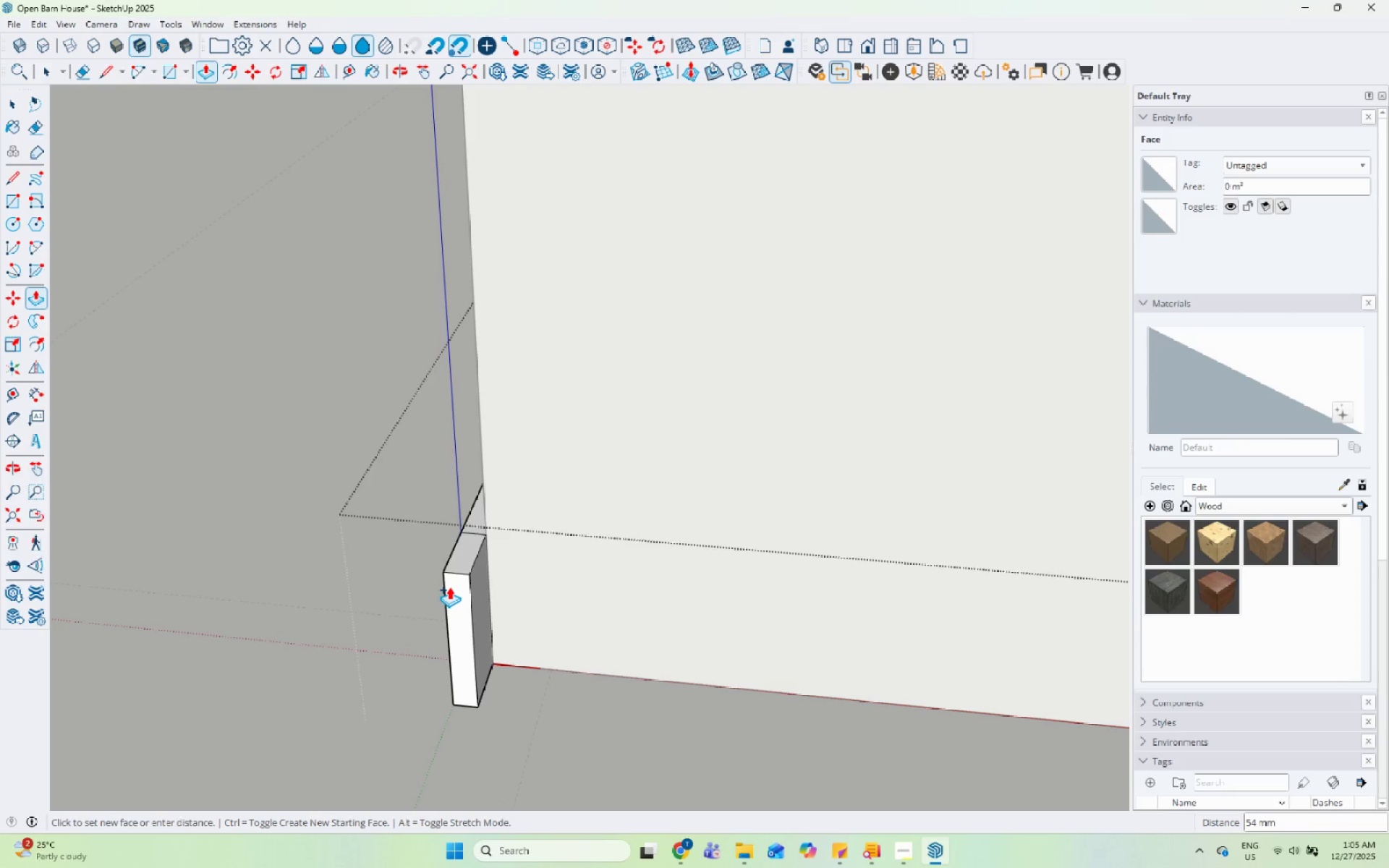 
key(Numpad2)
 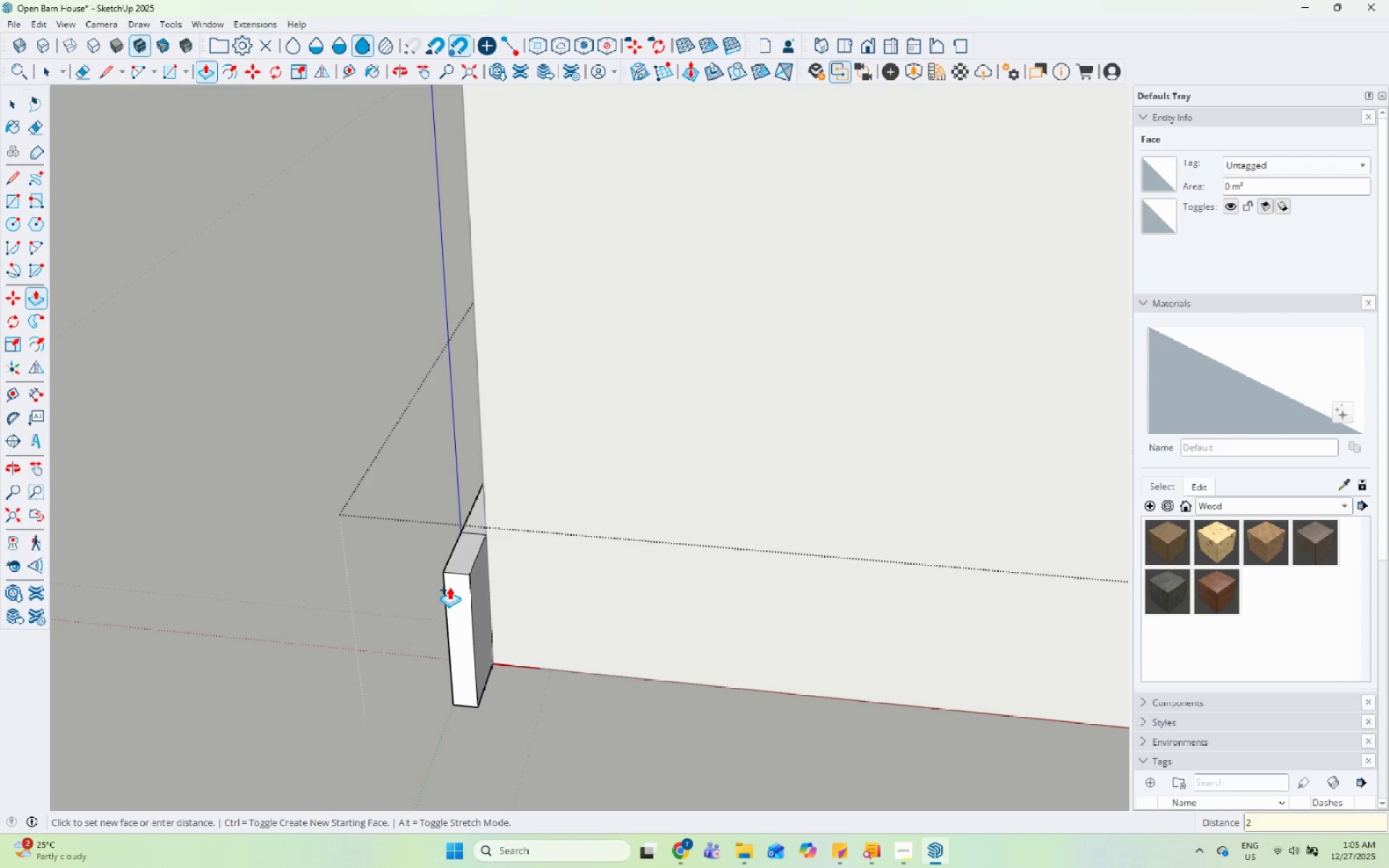 
key(Numpad0)
 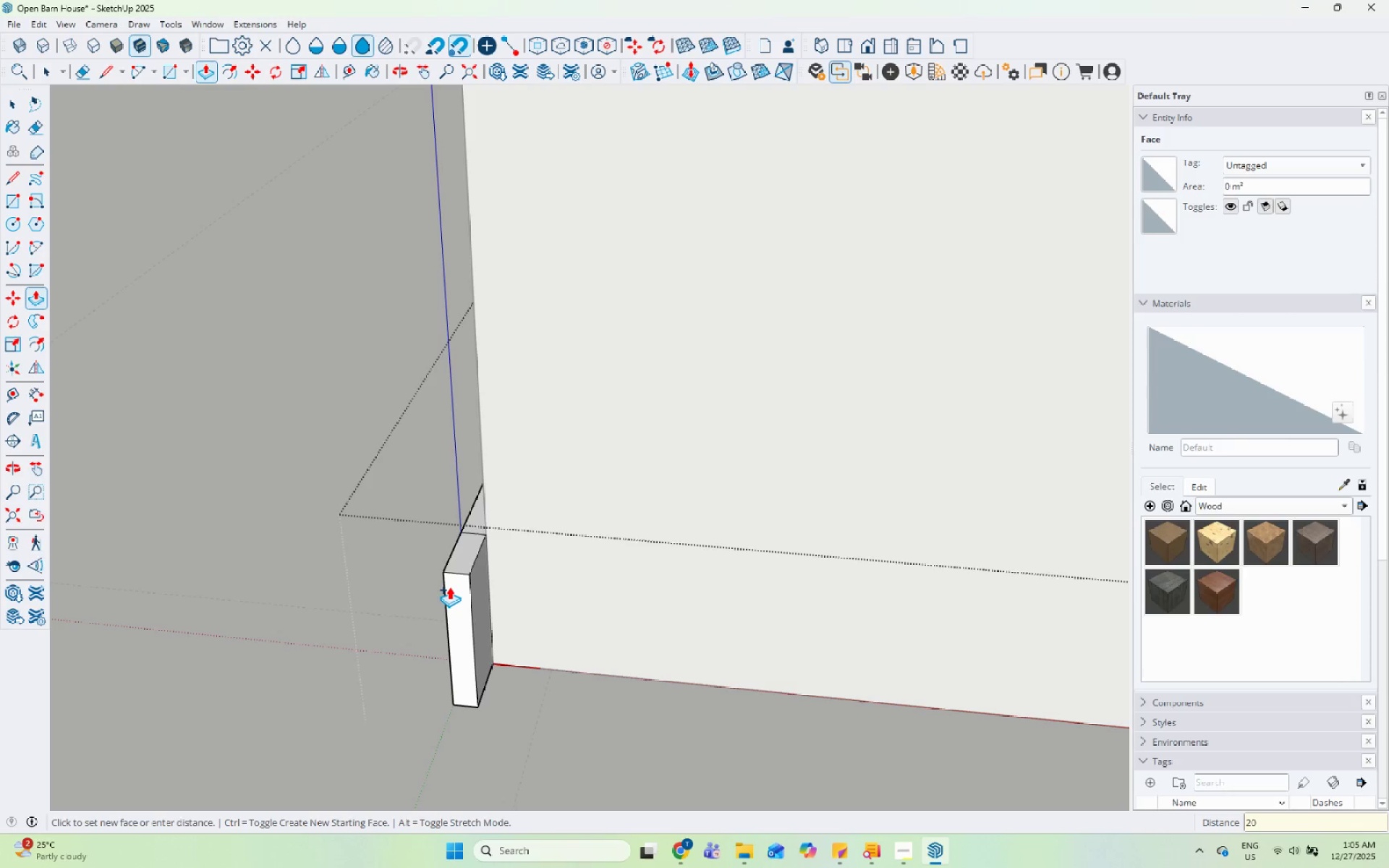 
key(Enter)
 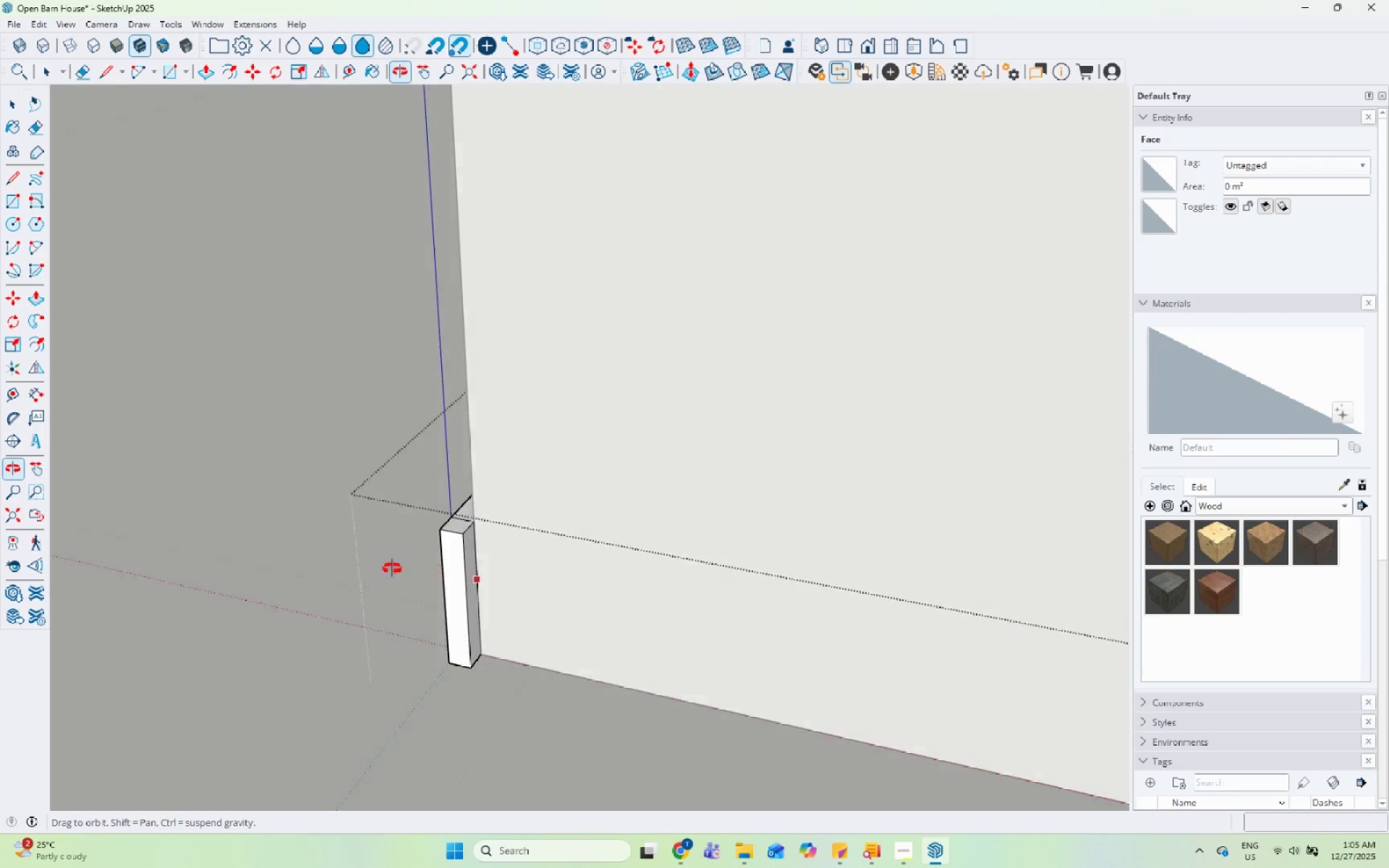 
key(Space)
 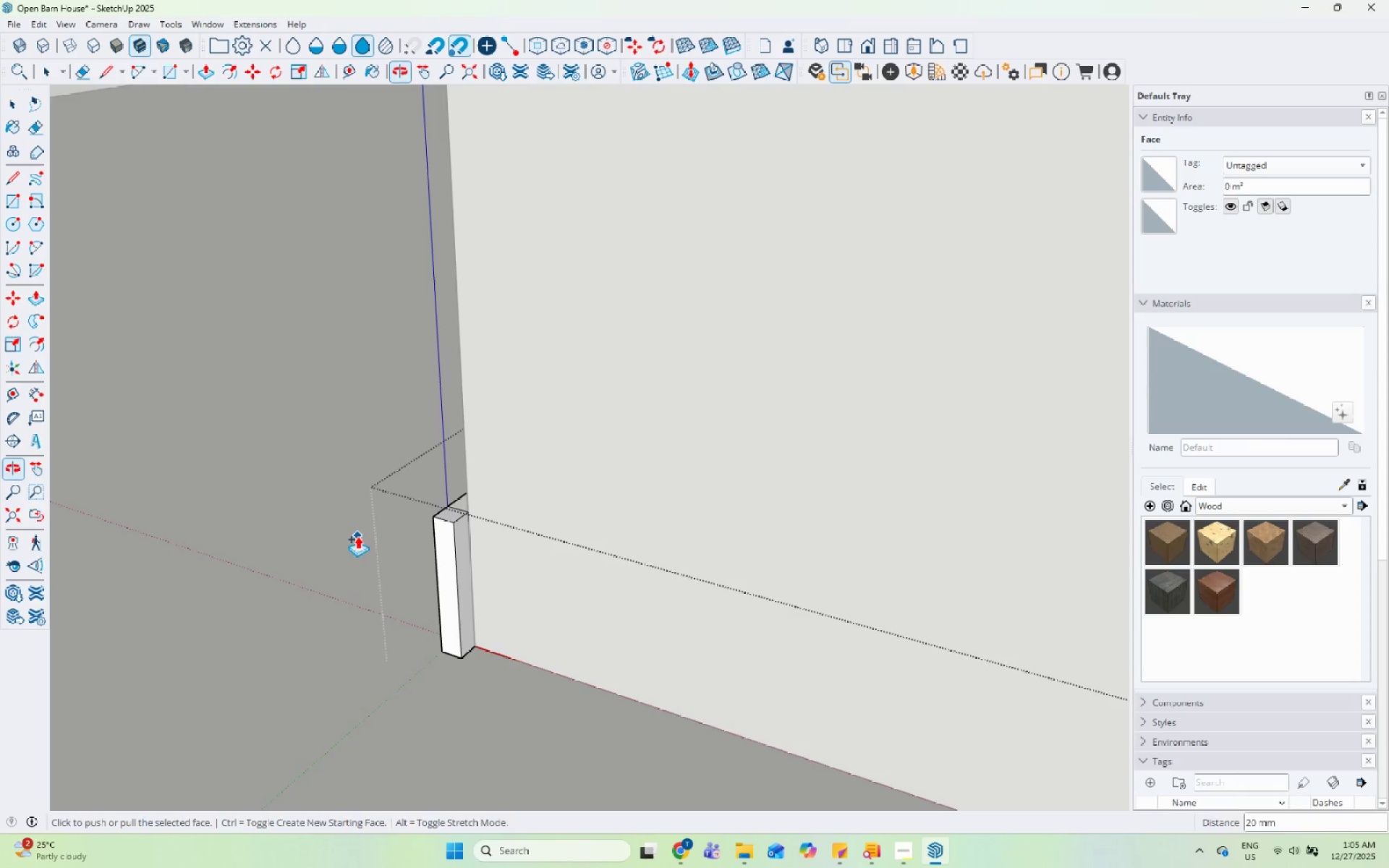 
scroll: coordinate [374, 543], scroll_direction: up, amount: 4.0
 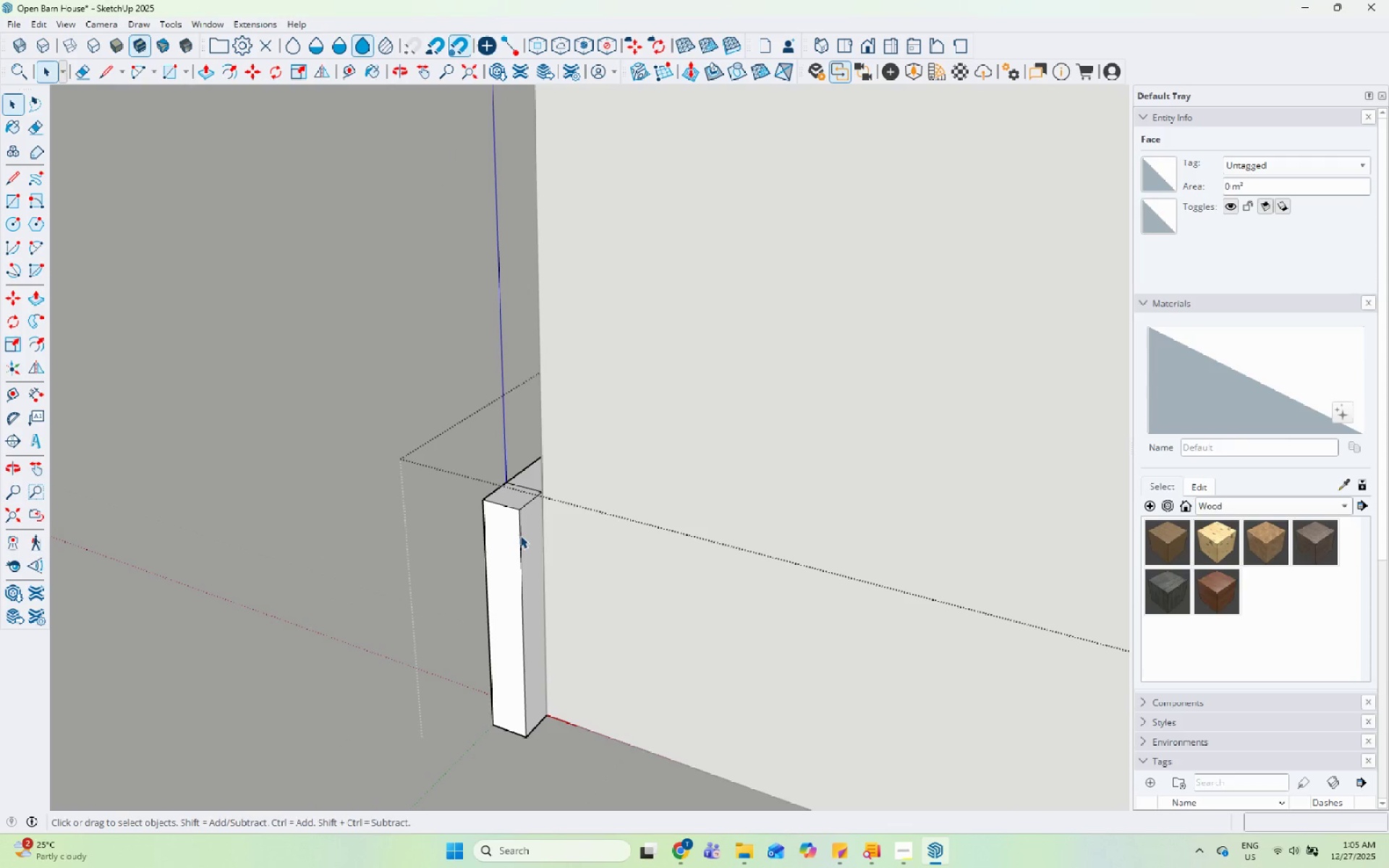 
left_click([530, 532])
 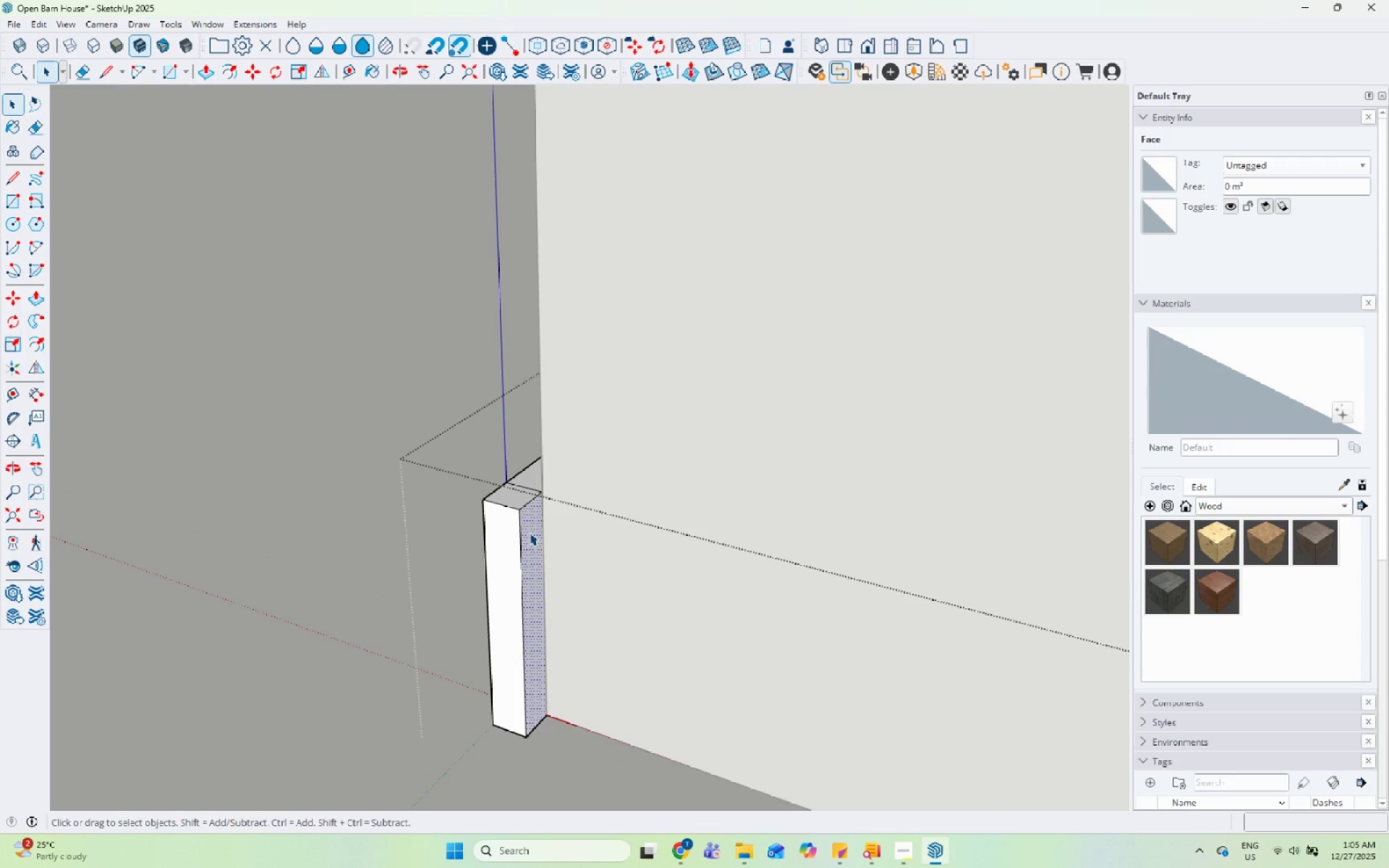 
key(P)
 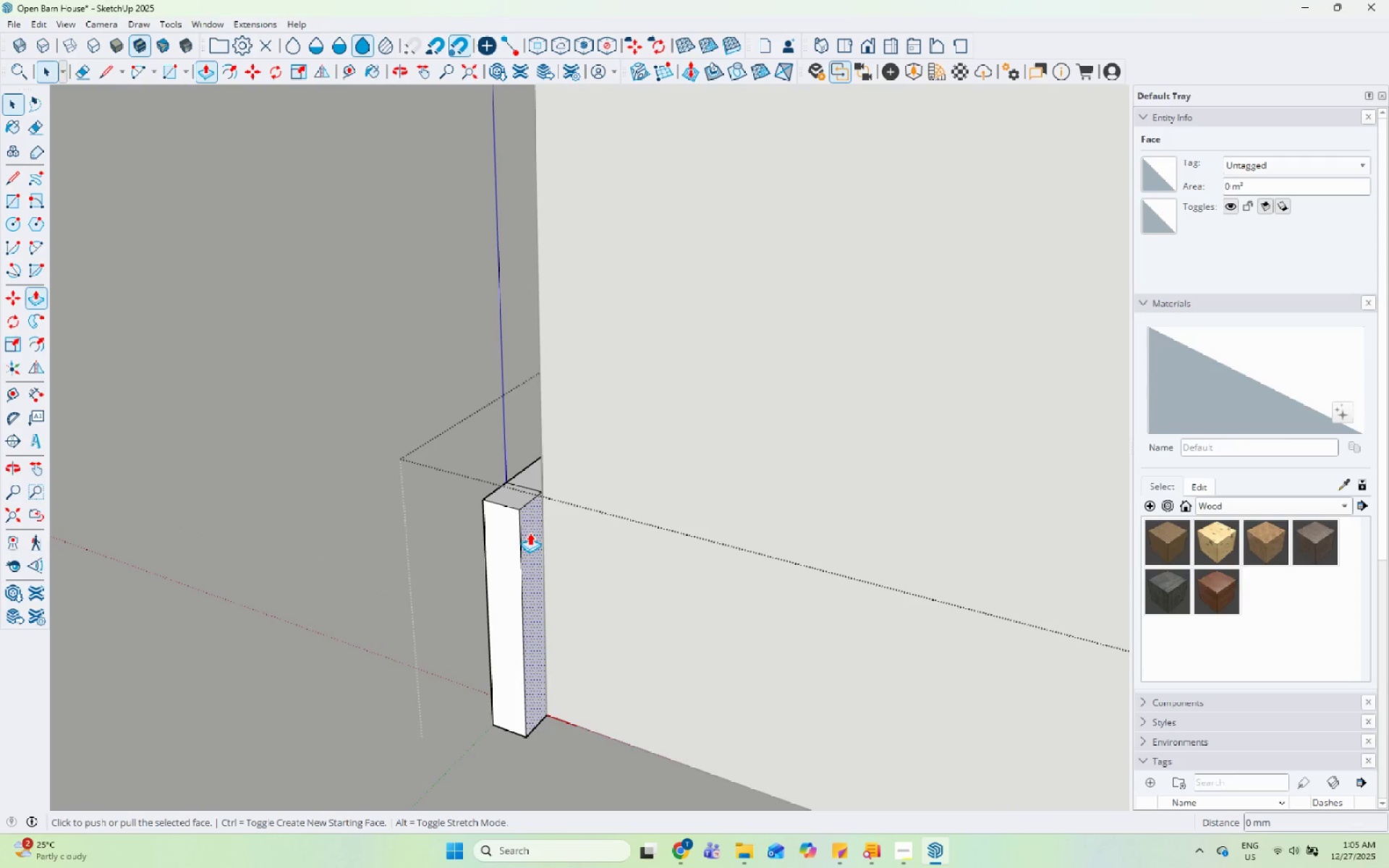 
left_click([530, 532])
 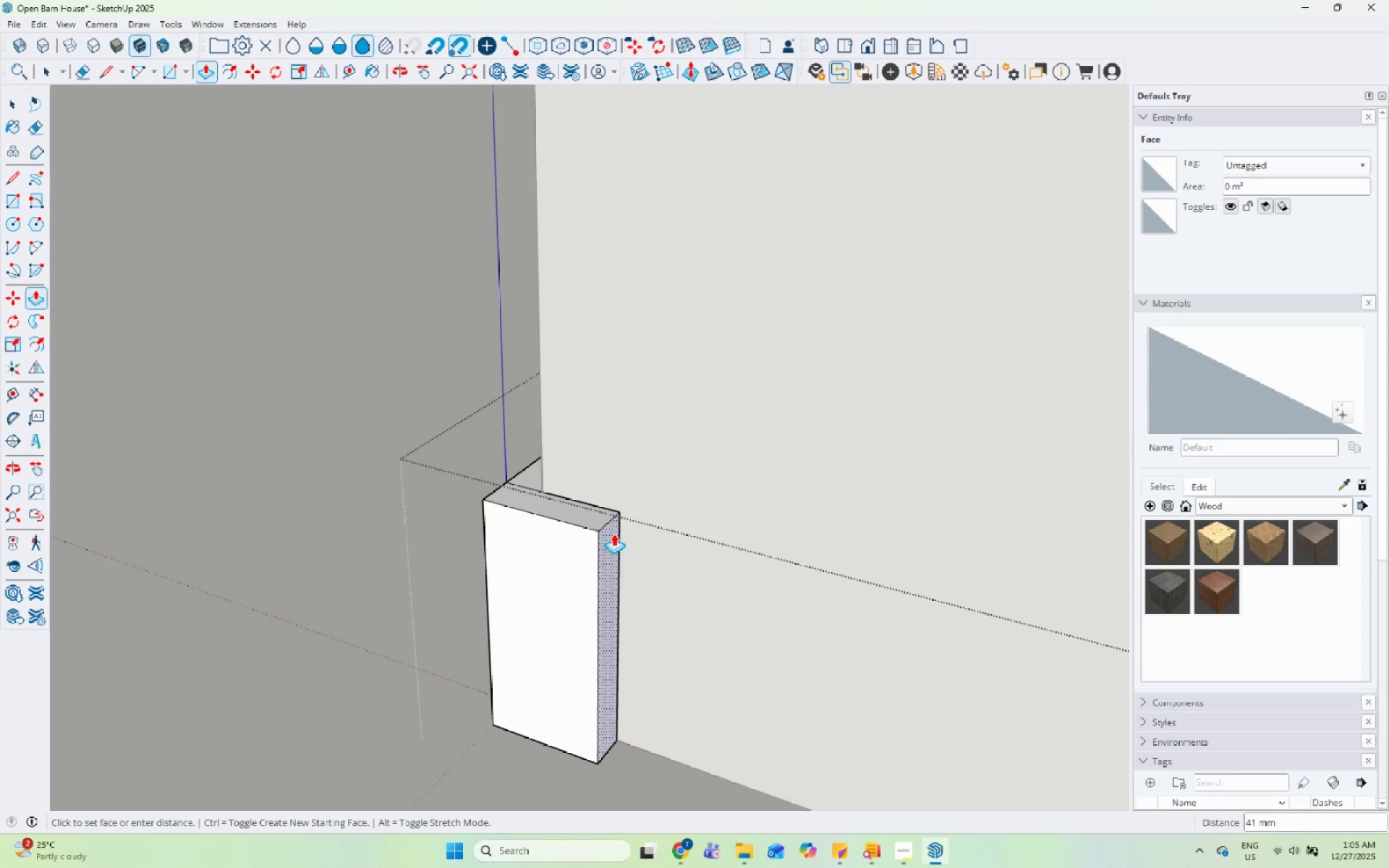 
scroll: coordinate [611, 533], scroll_direction: down, amount: 33.0
 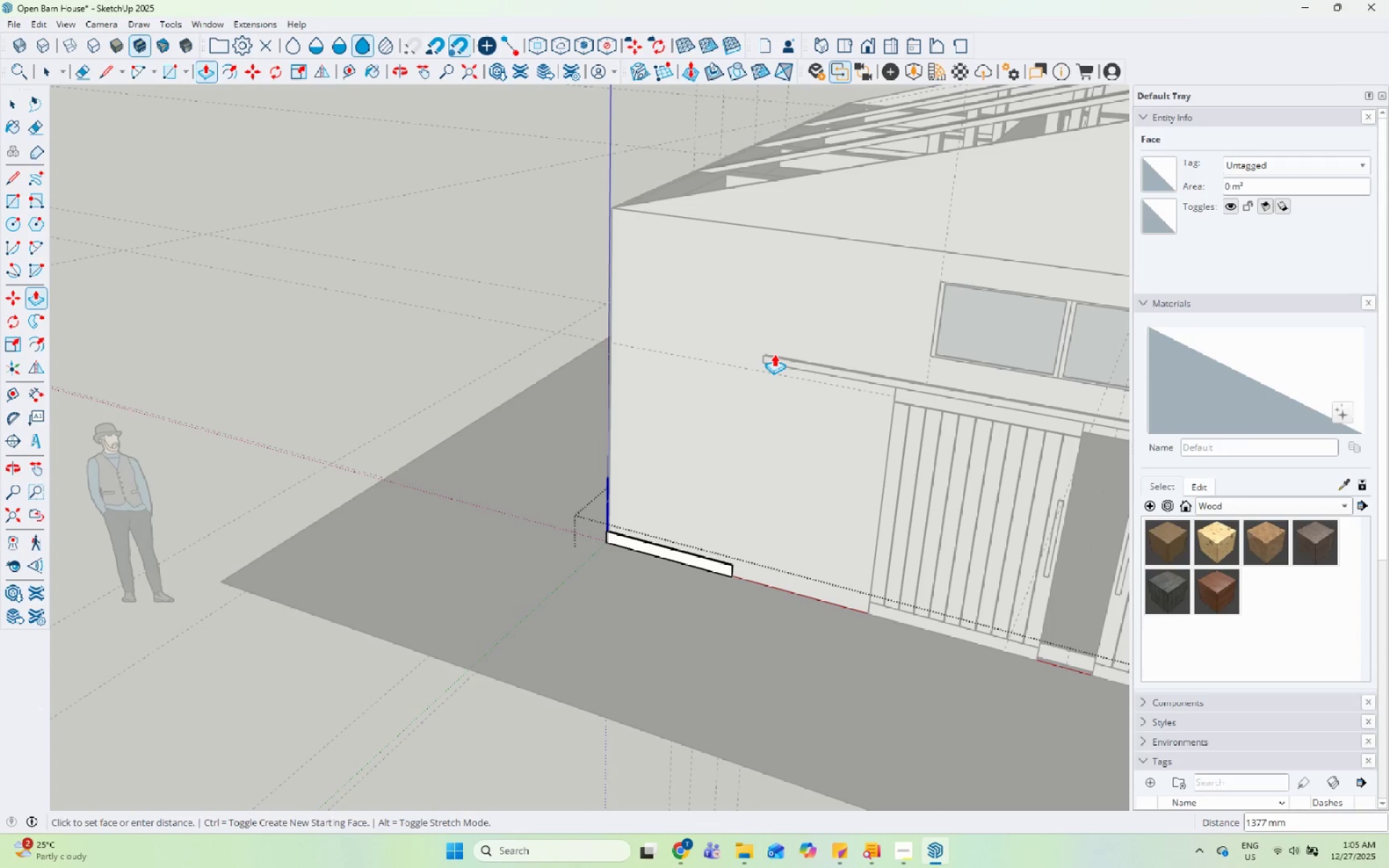 
left_click([772, 354])
 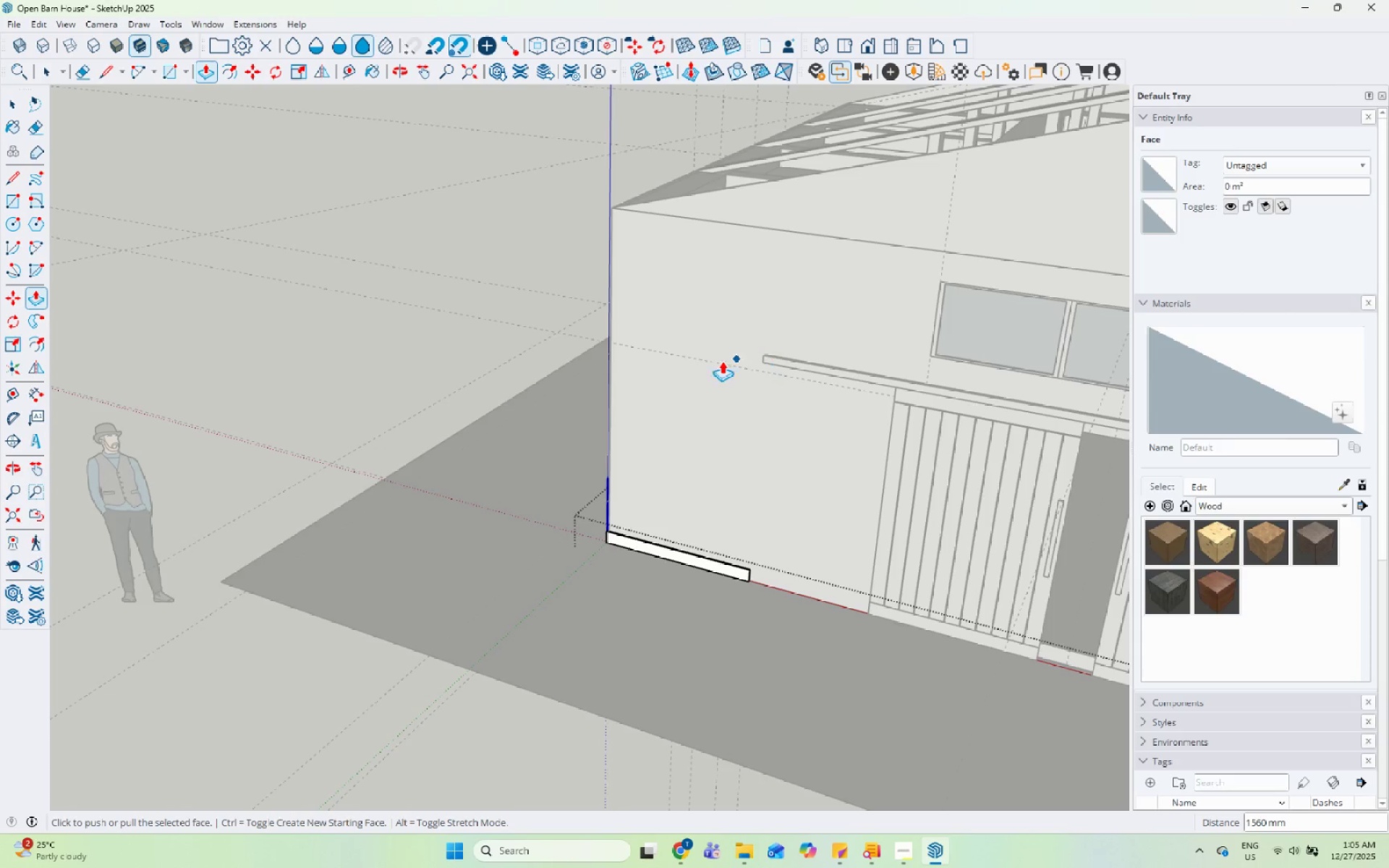 
key(Space)
 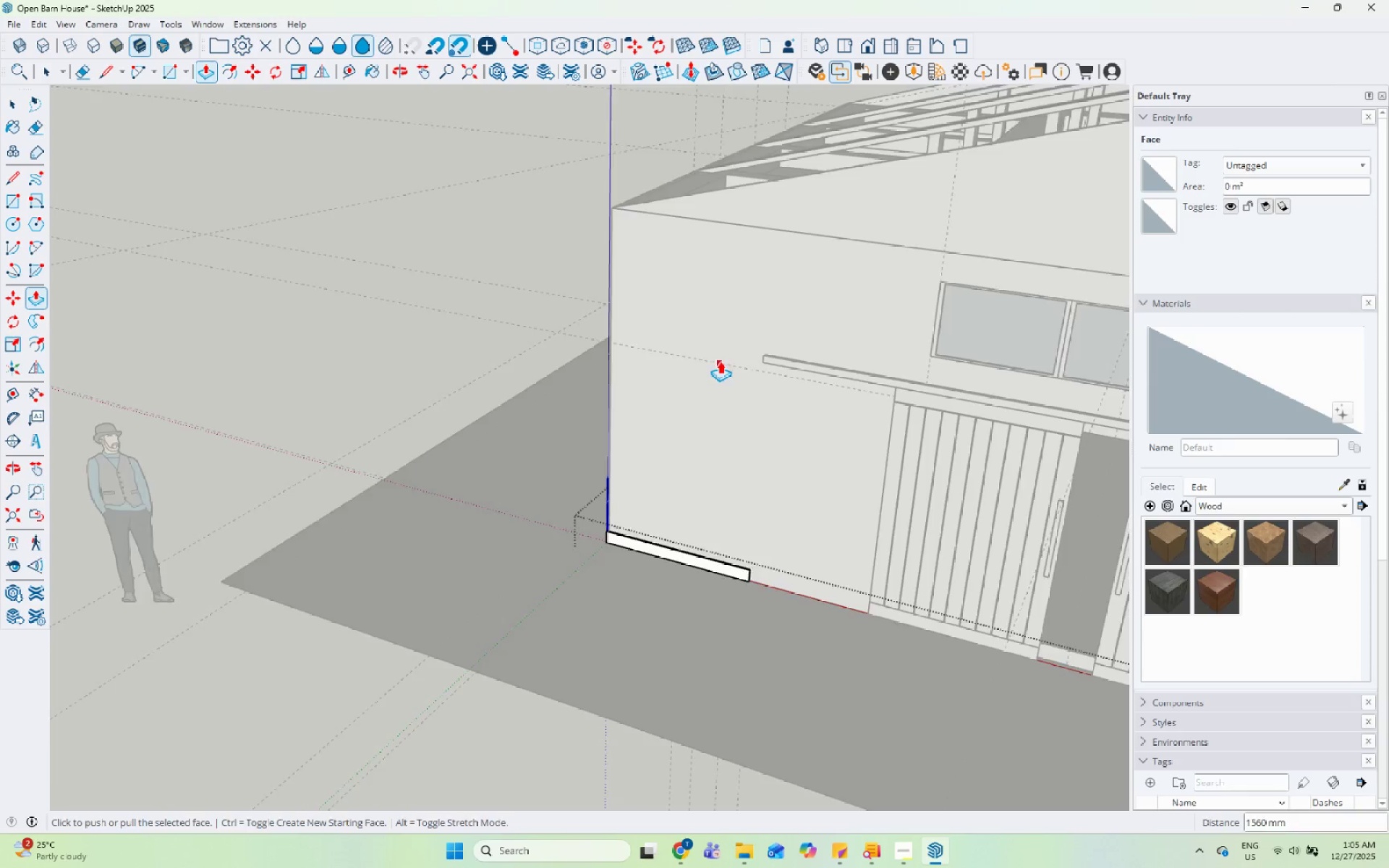 
key(Space)
 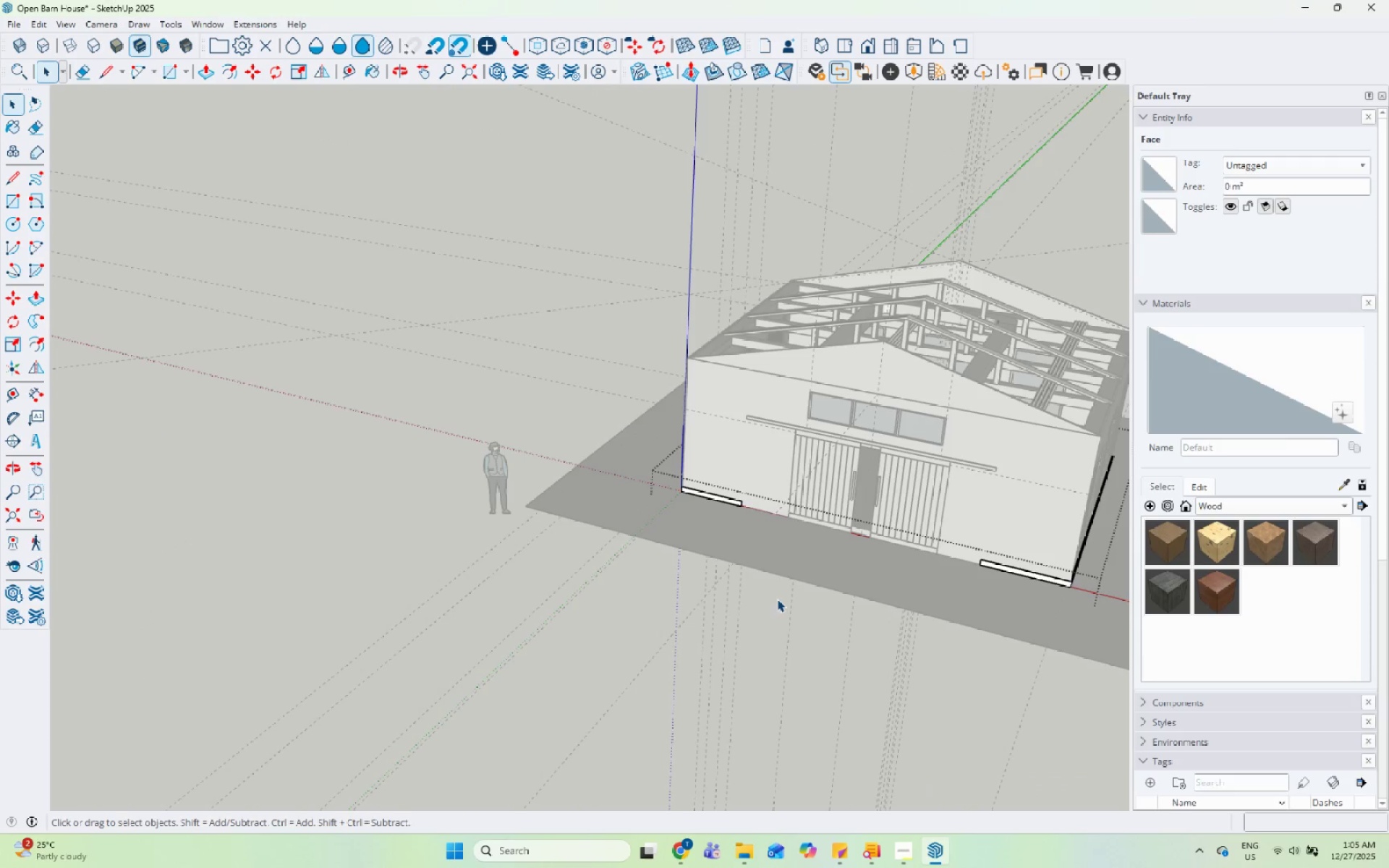 
left_click_drag(start_coordinate=[777, 599], to_coordinate=[781, 600])
 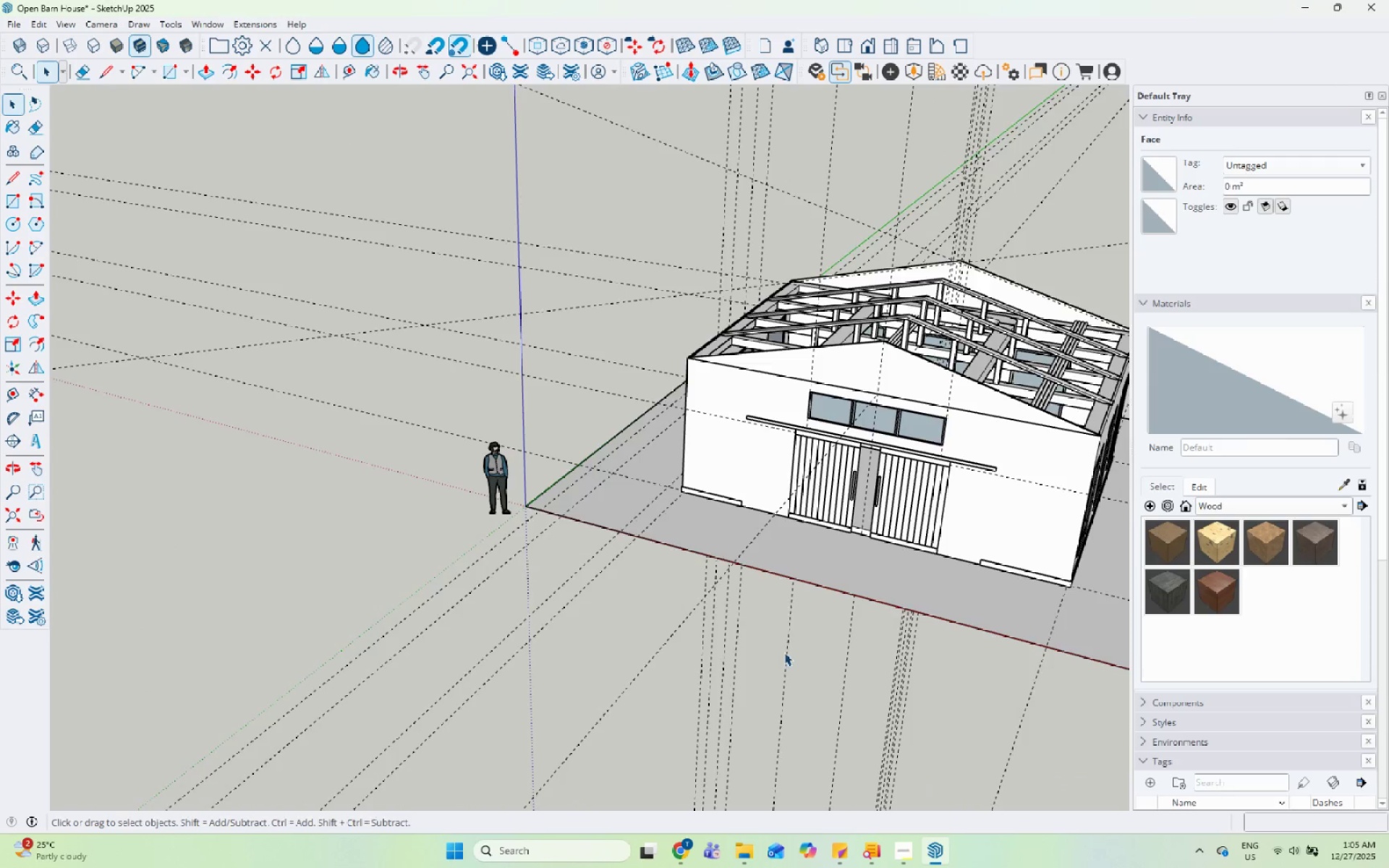 
scroll: coordinate [764, 539], scroll_direction: down, amount: 10.0
 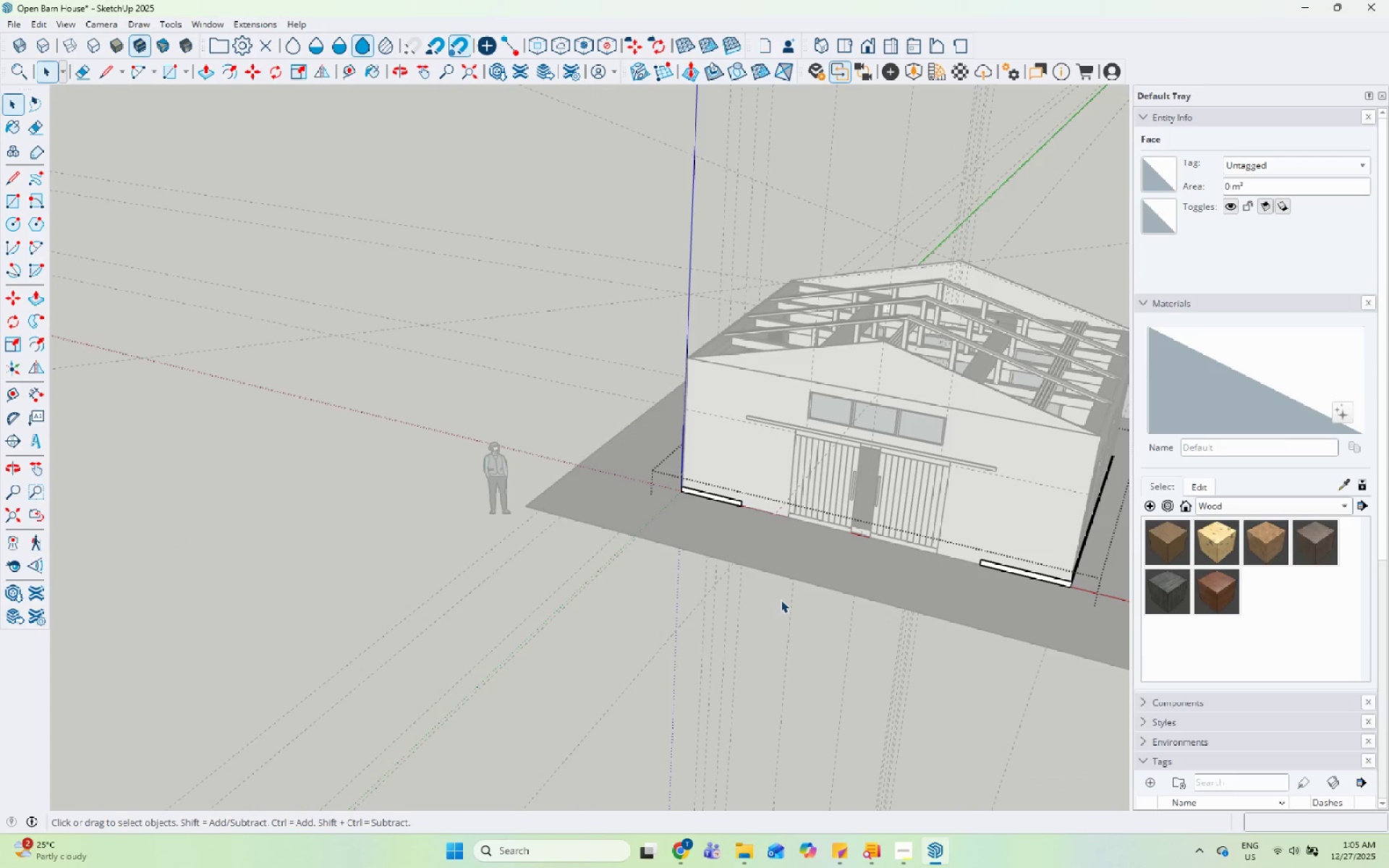 
key(Escape)
 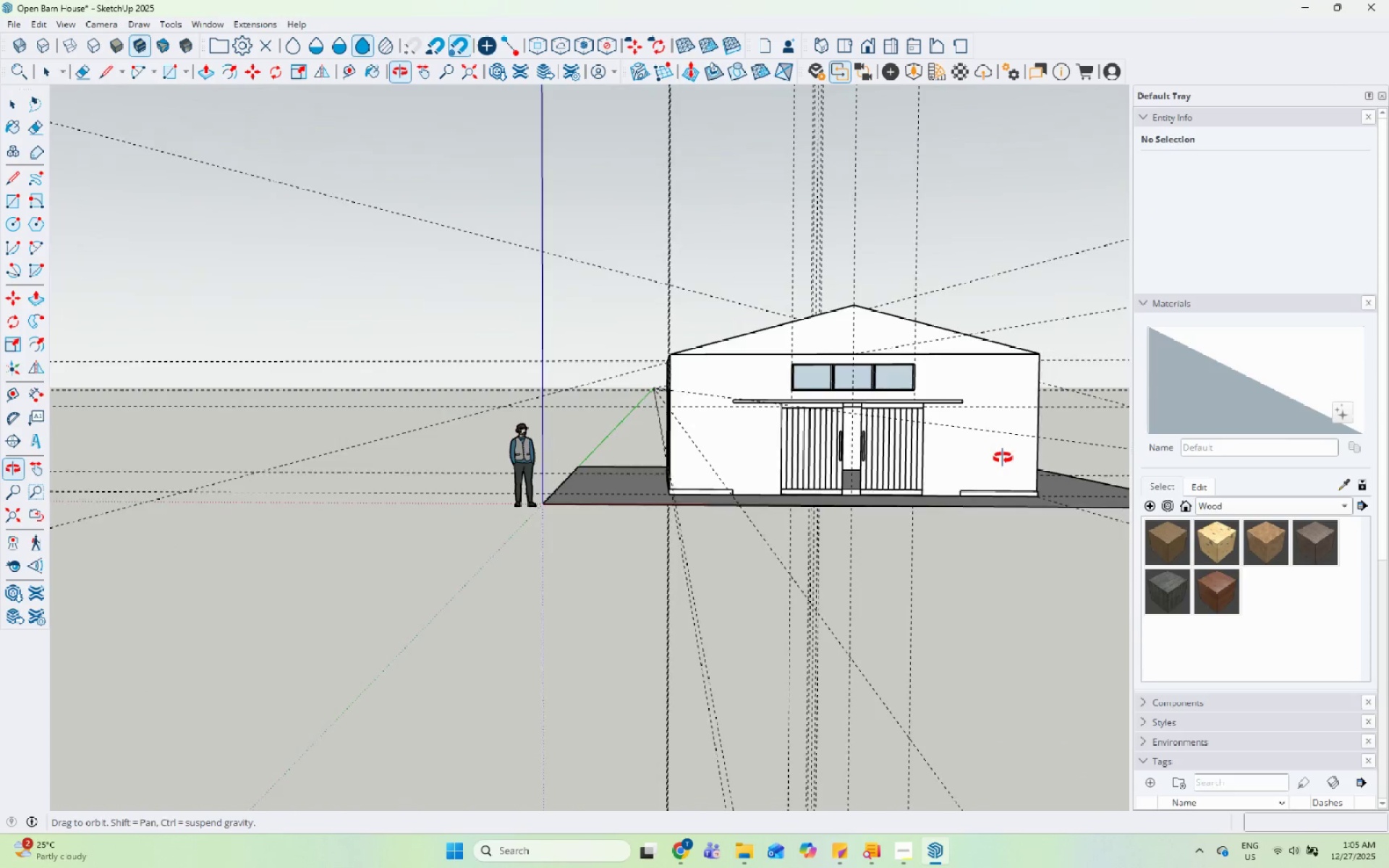 
scroll: coordinate [917, 416], scroll_direction: up, amount: 5.0
 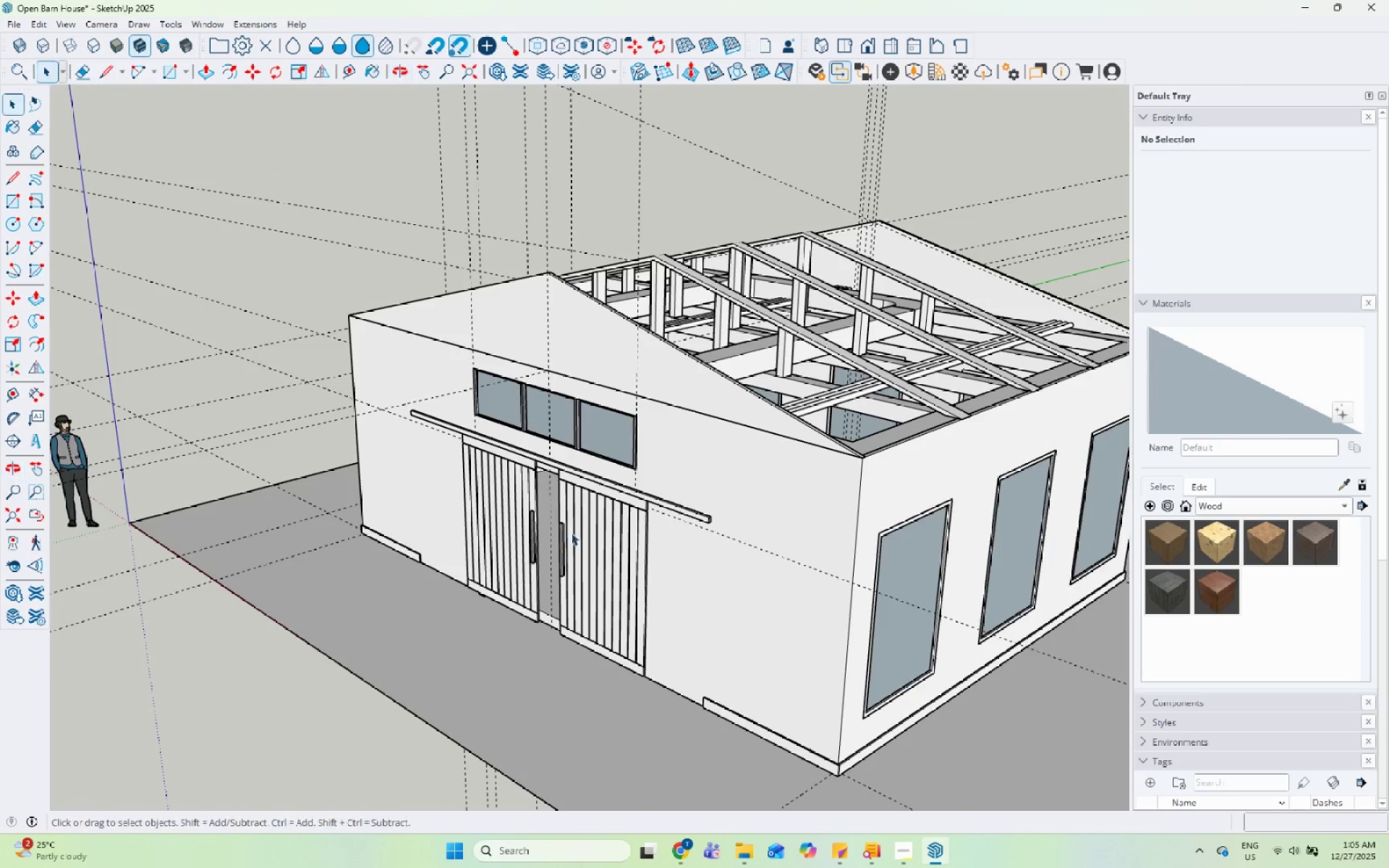 
scroll: coordinate [489, 559], scroll_direction: down, amount: 3.0
 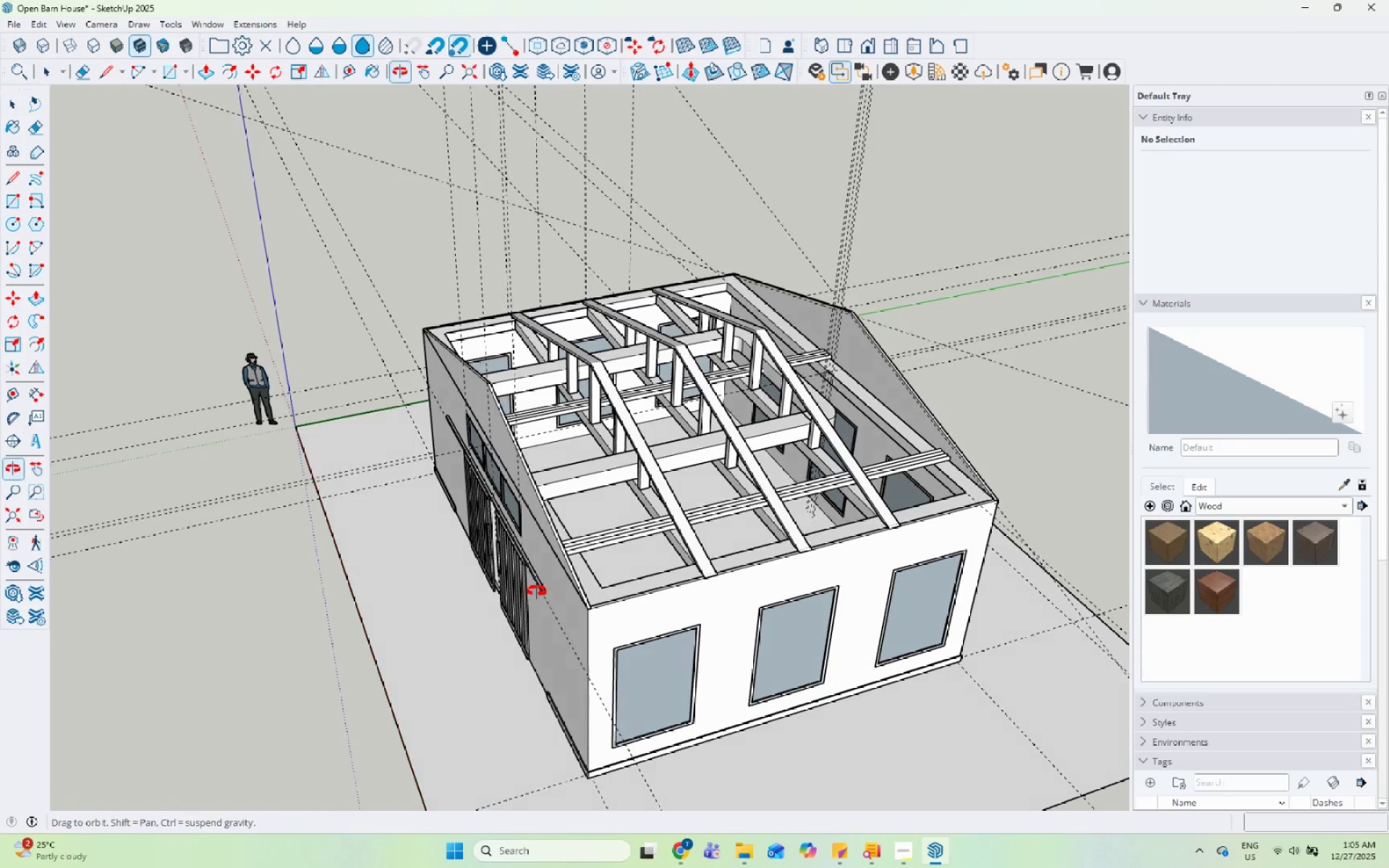 
scroll: coordinate [273, 498], scroll_direction: up, amount: 2.0
 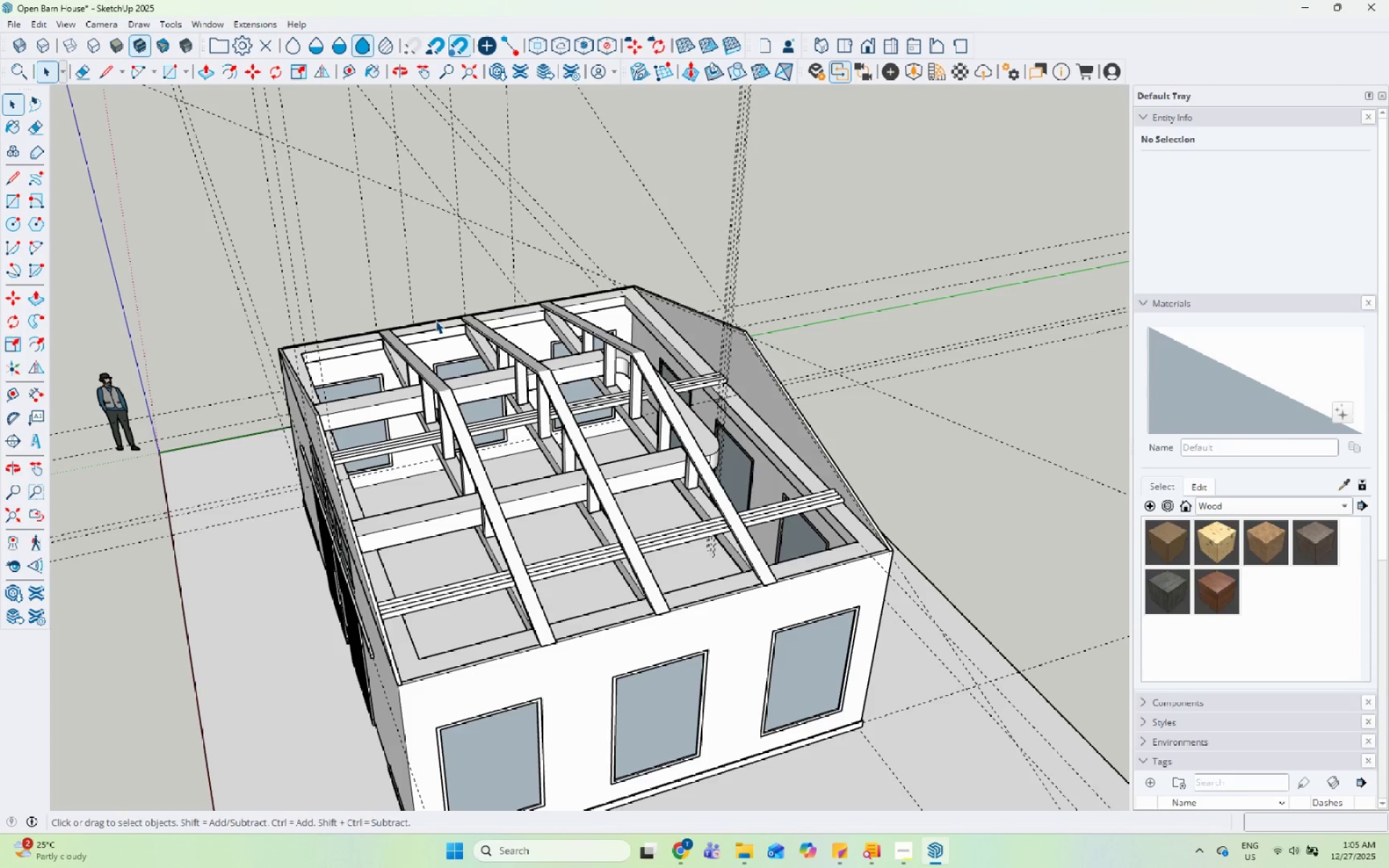 
wait(9.87)
 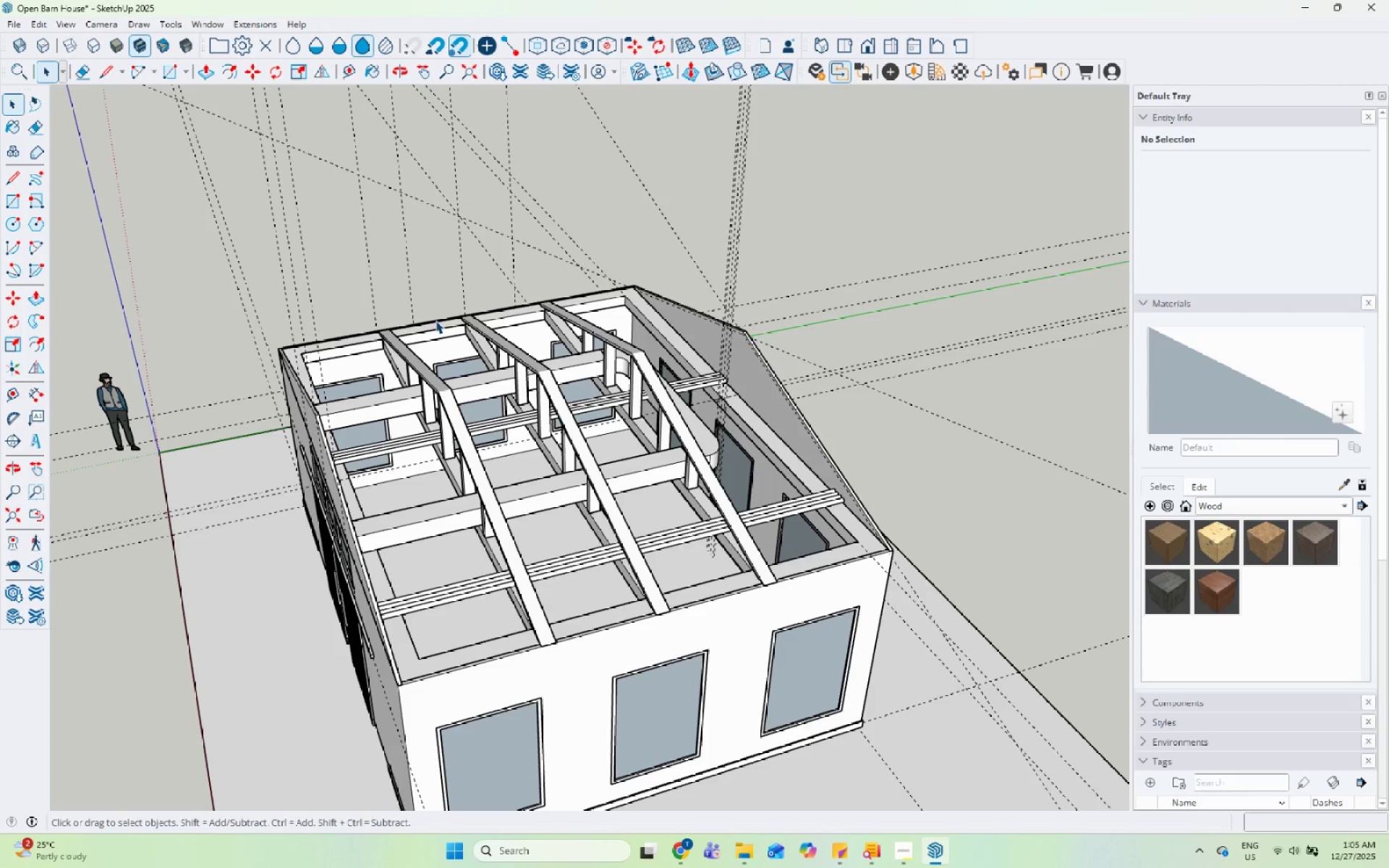 
left_click([263, 25])
 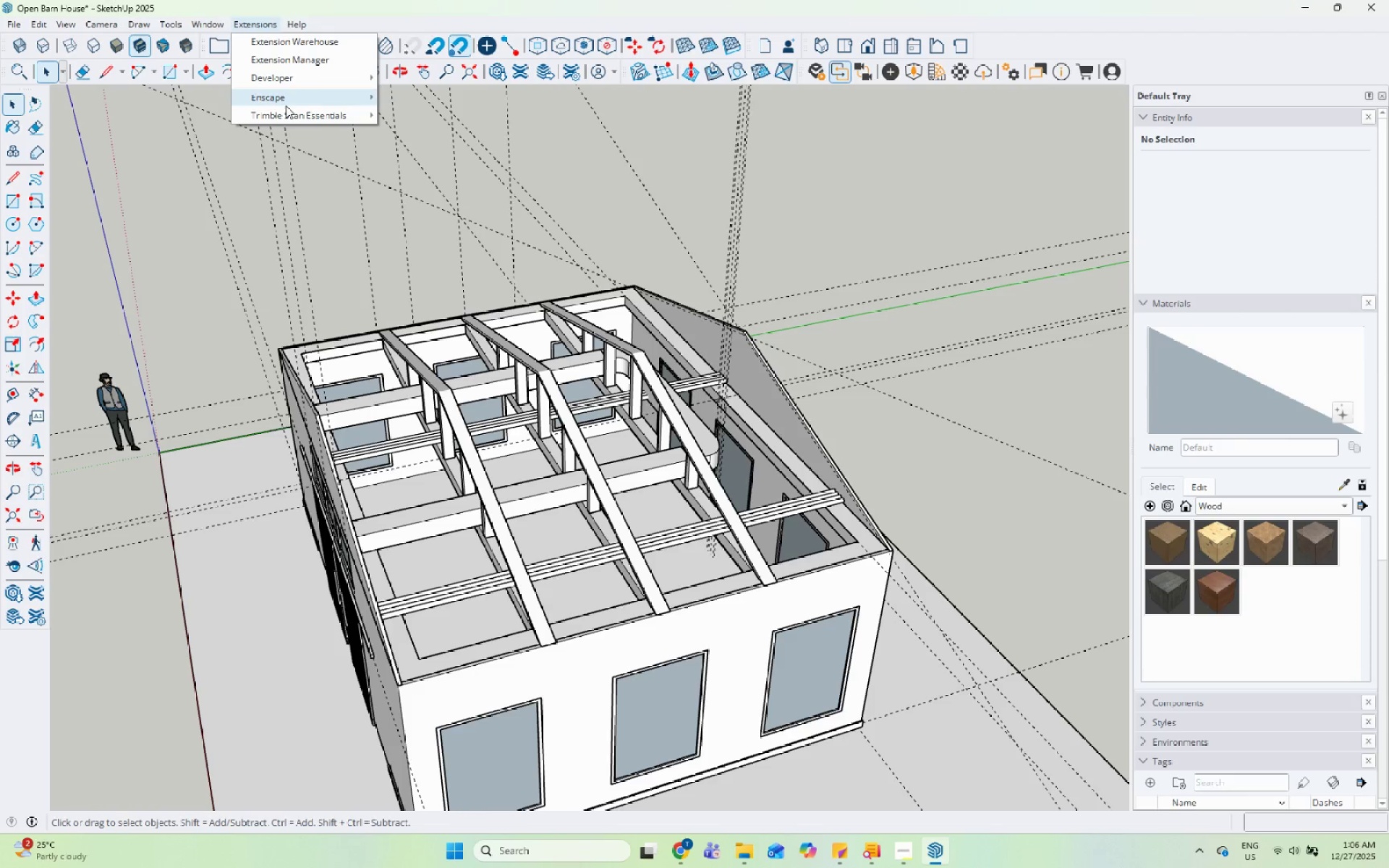 
left_click([286, 104])
 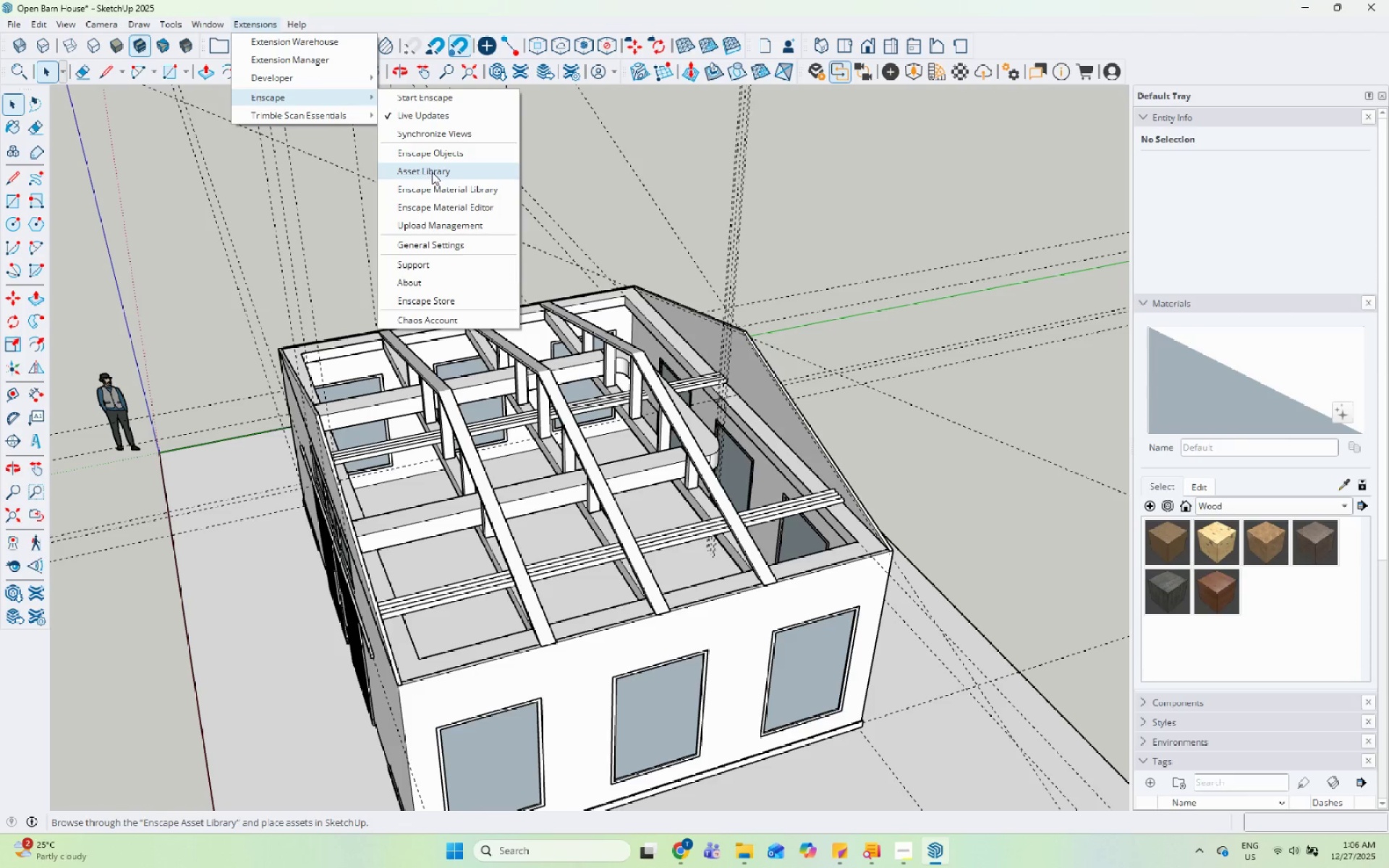 
left_click([432, 172])
 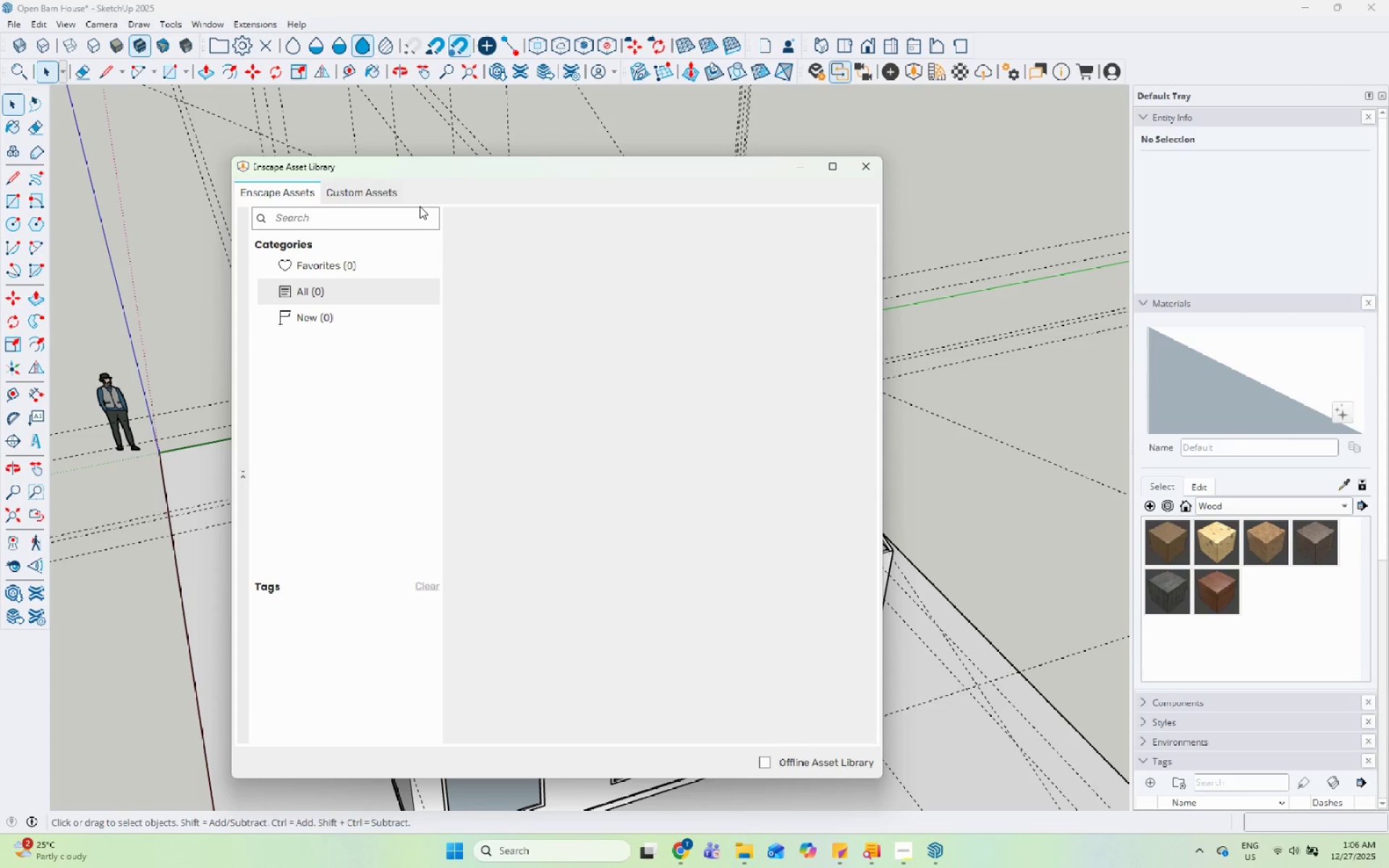 
wait(11.28)
 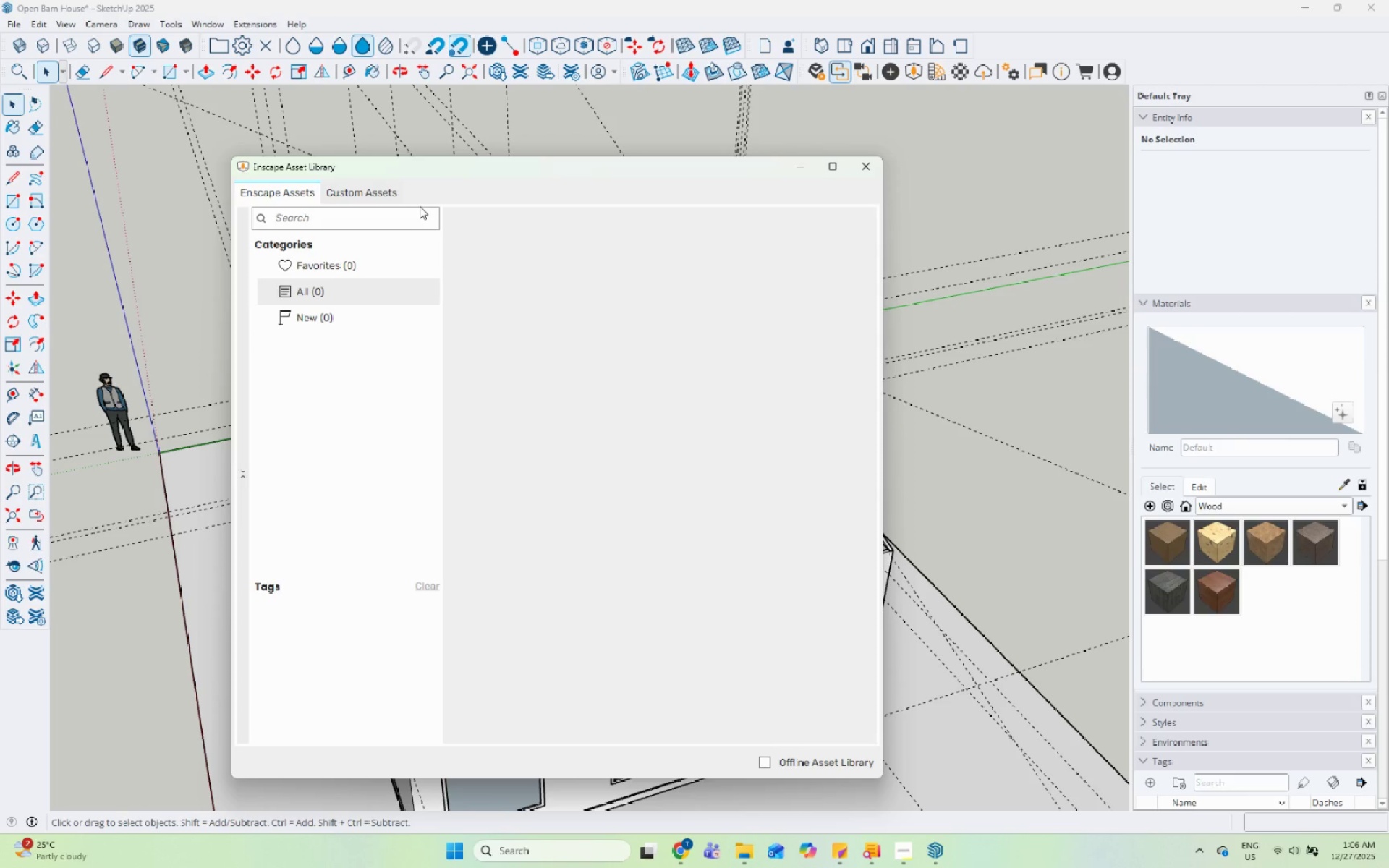 
left_click([365, 378])
 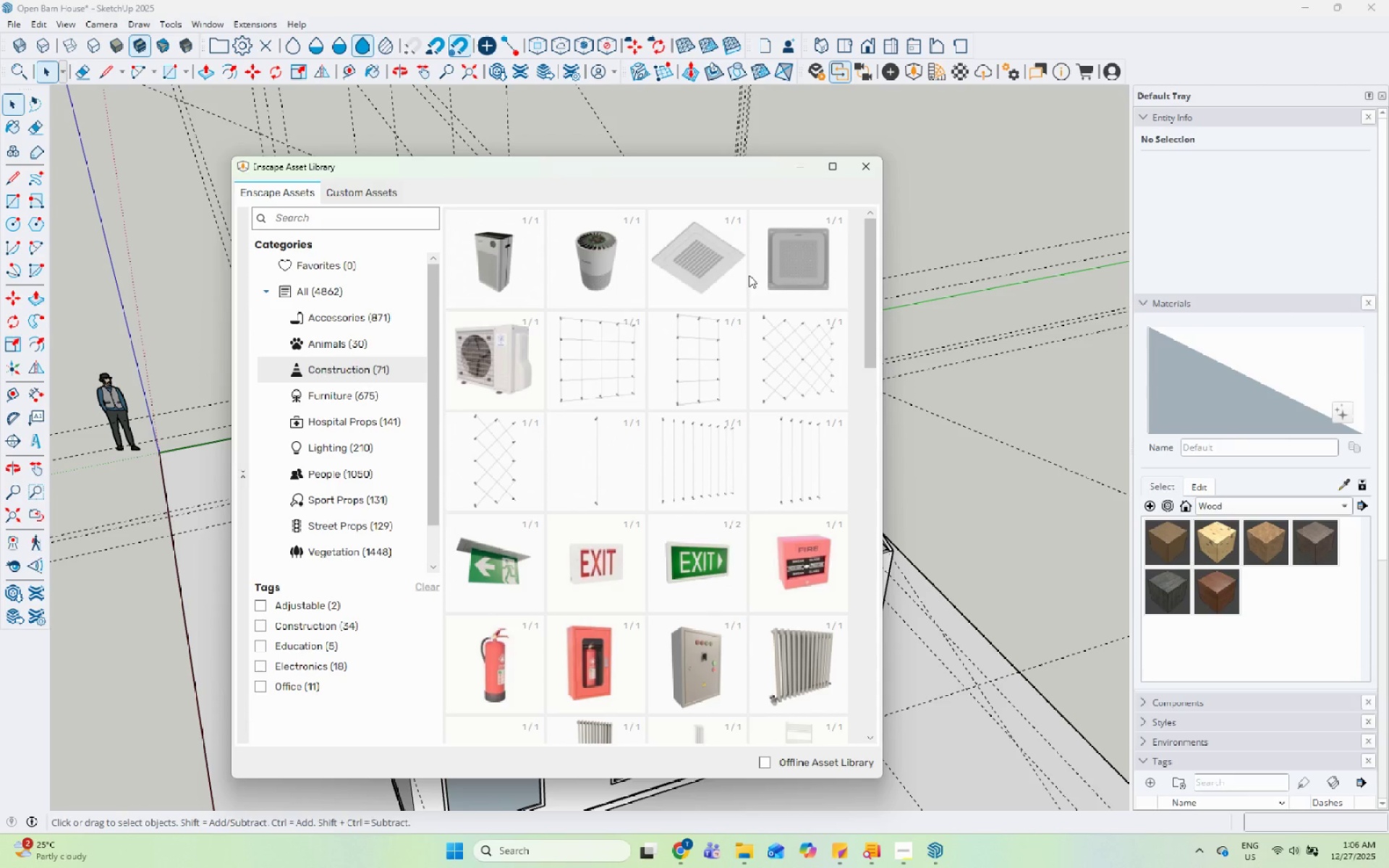 
left_click([715, 258])
 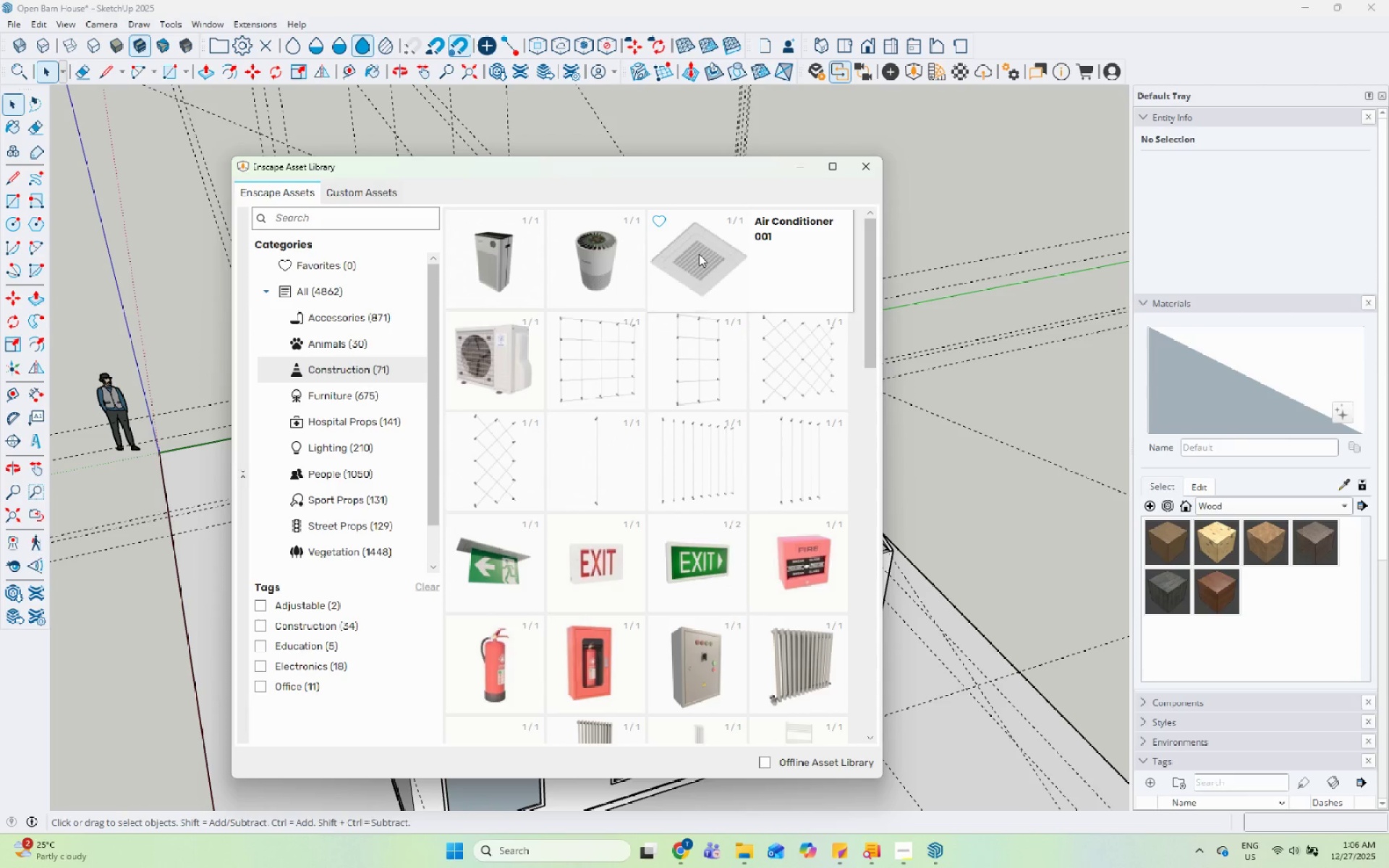 
left_click([699, 254])
 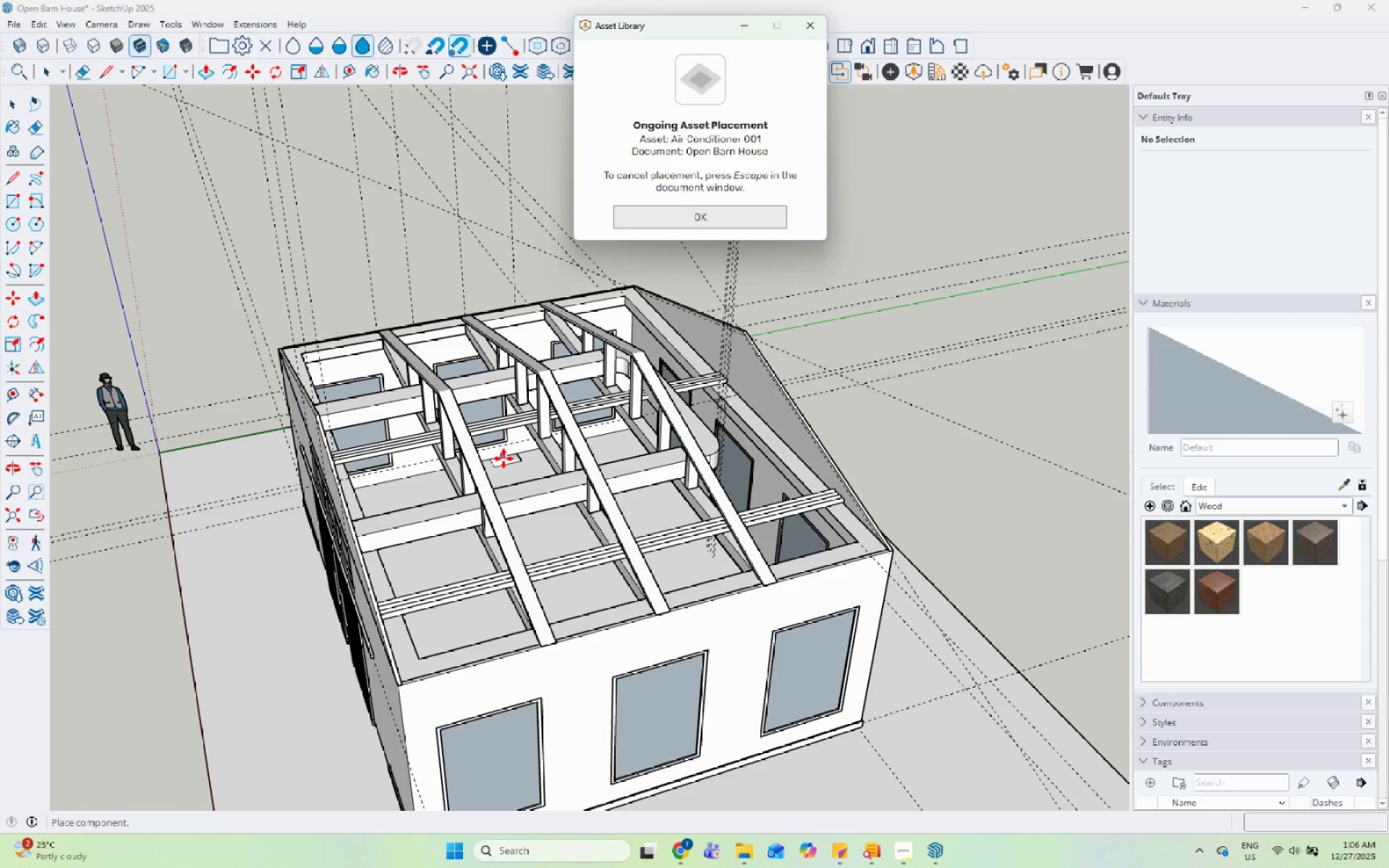 
scroll: coordinate [374, 454], scroll_direction: up, amount: 14.0
 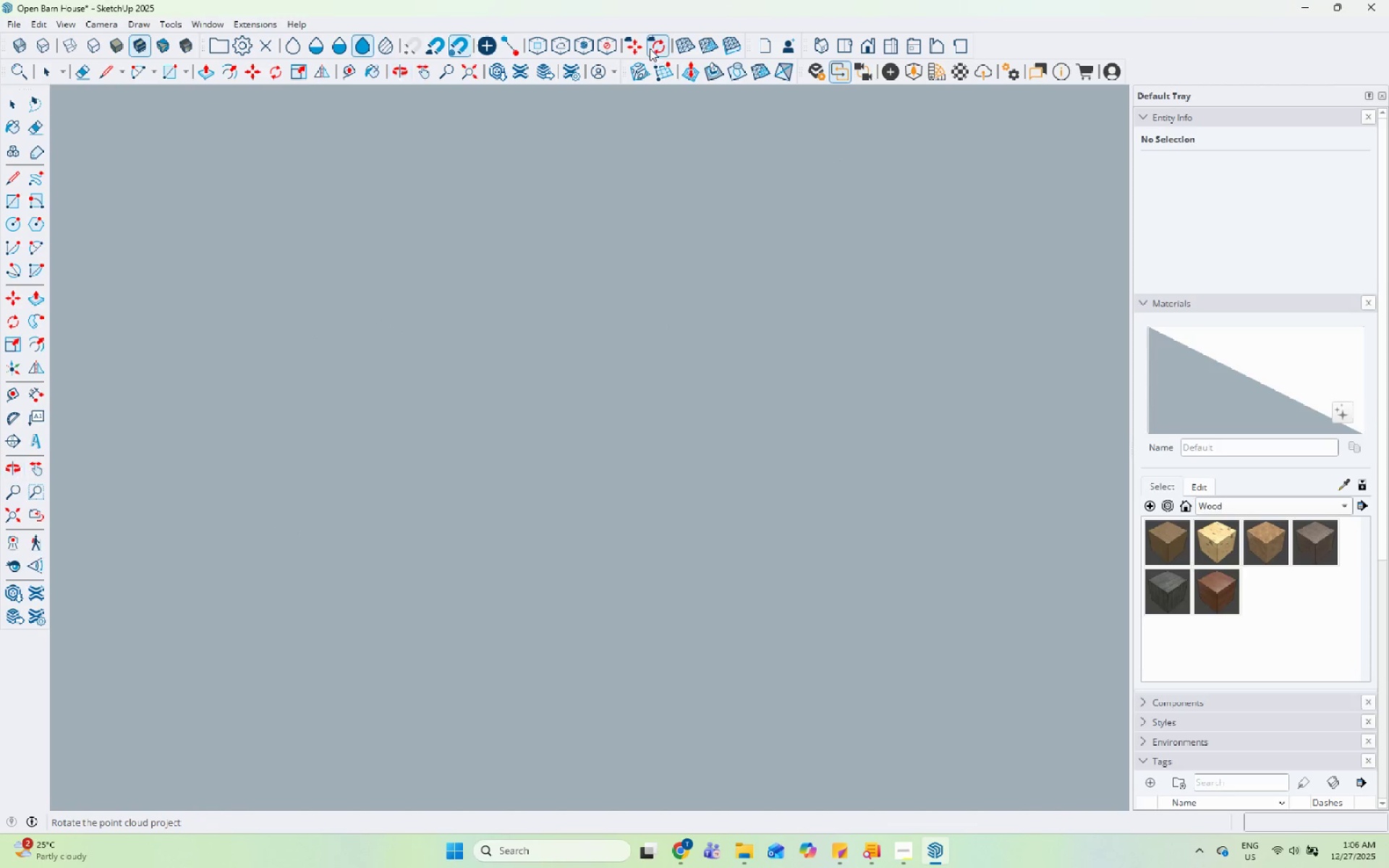 
scroll: coordinate [537, 289], scroll_direction: down, amount: 94.0
 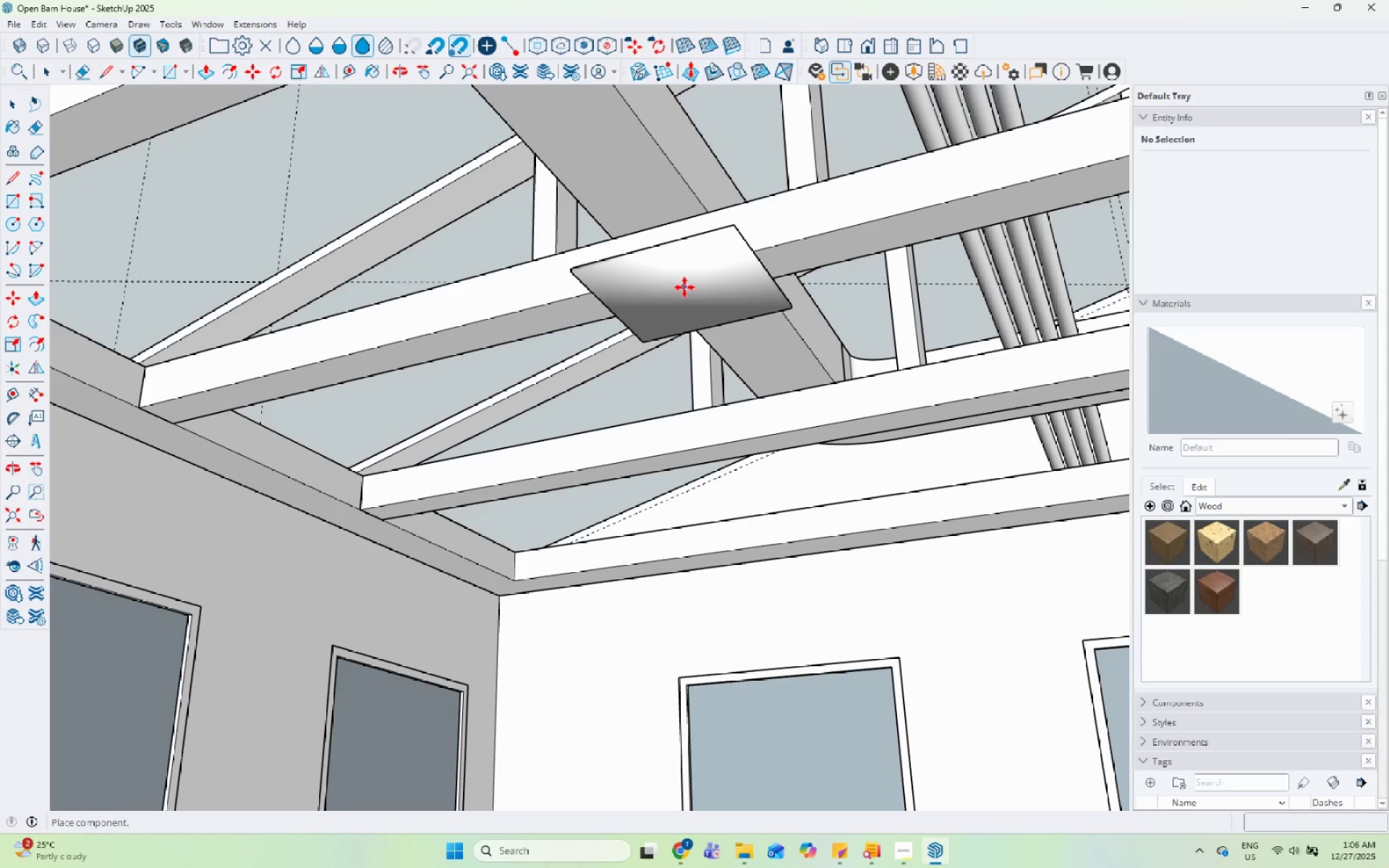 
left_click([684, 288])
 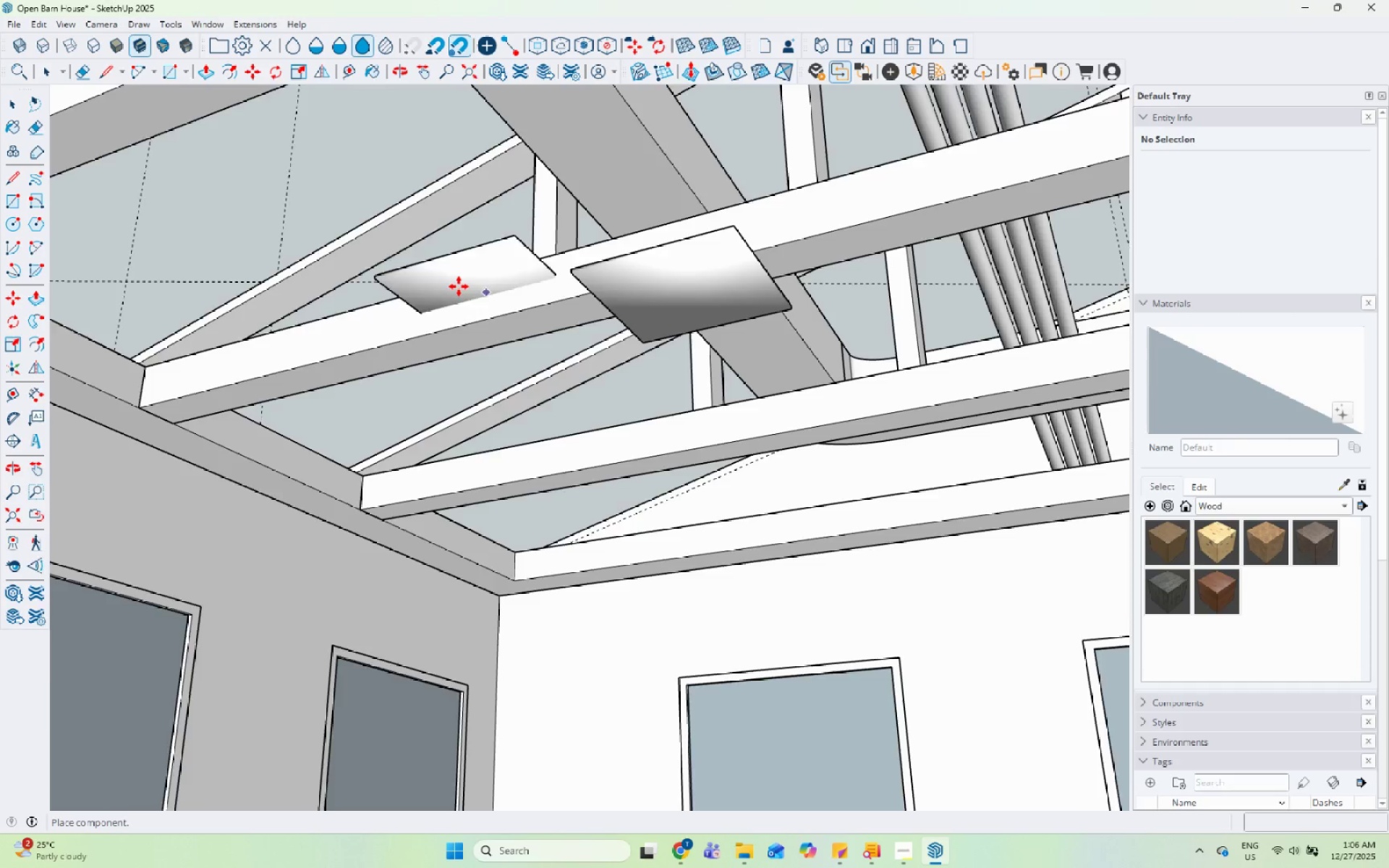 
scroll: coordinate [438, 284], scroll_direction: down, amount: 5.0
 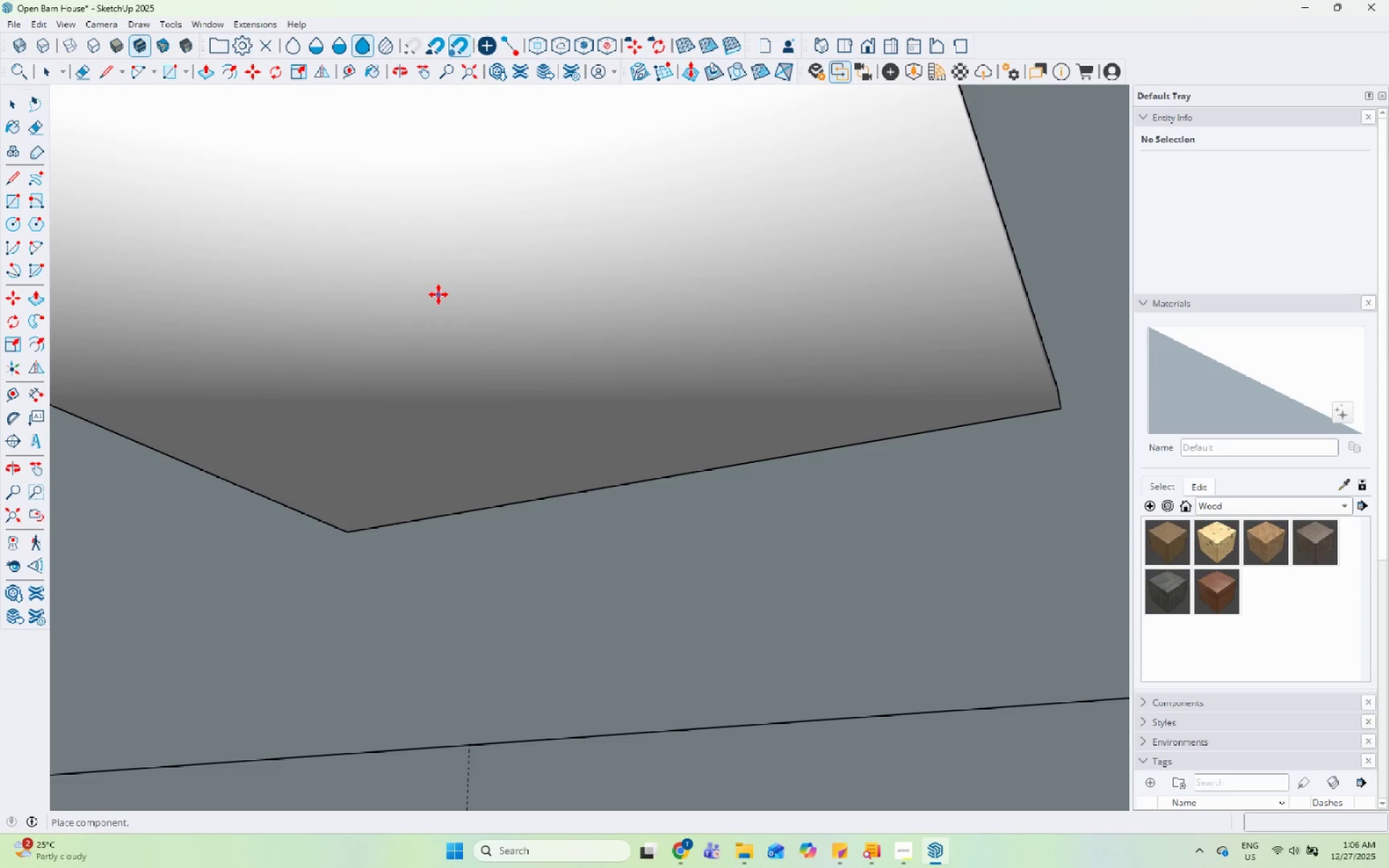 
scroll: coordinate [755, 480], scroll_direction: up, amount: 126.0
 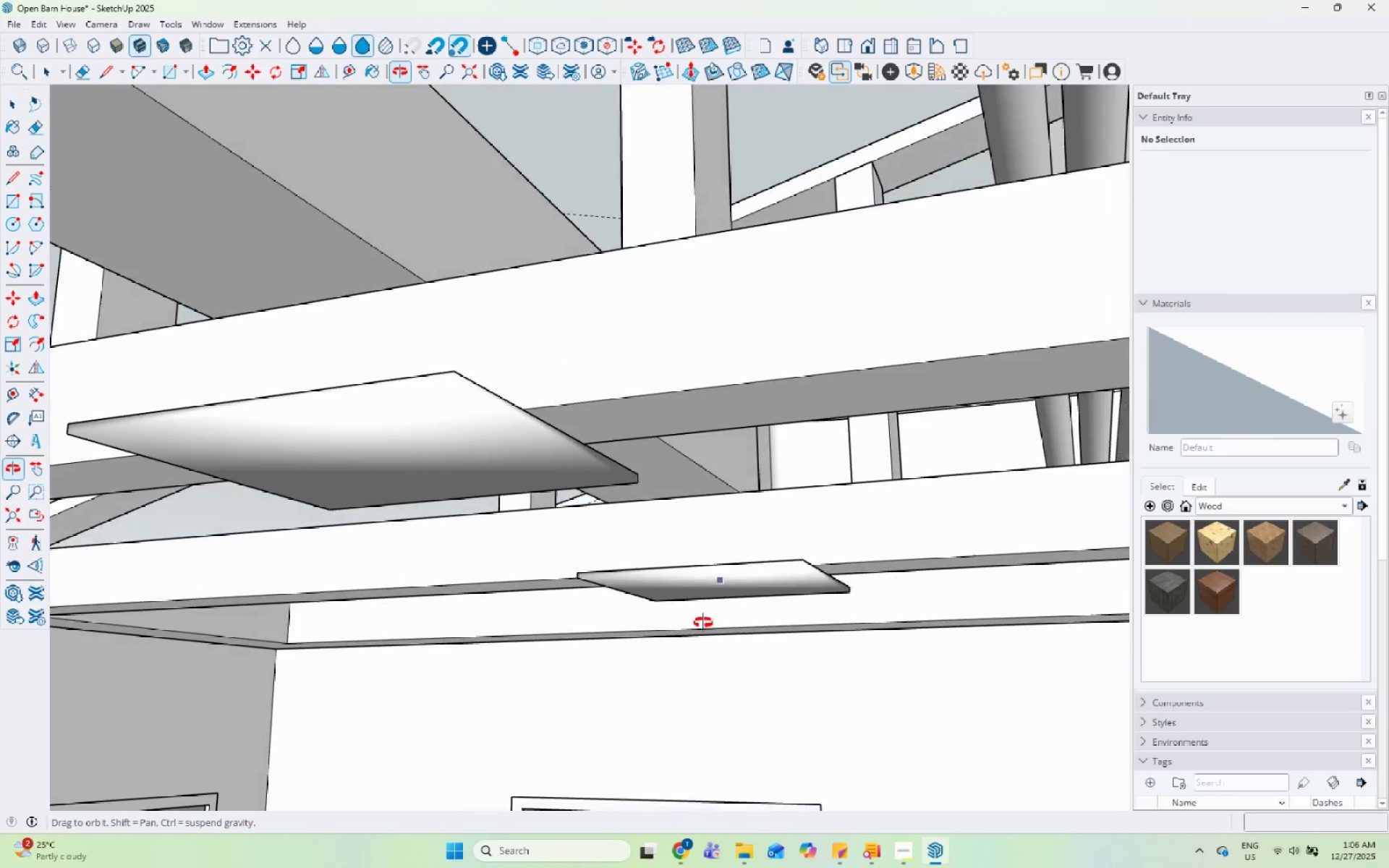 
key(Space)
 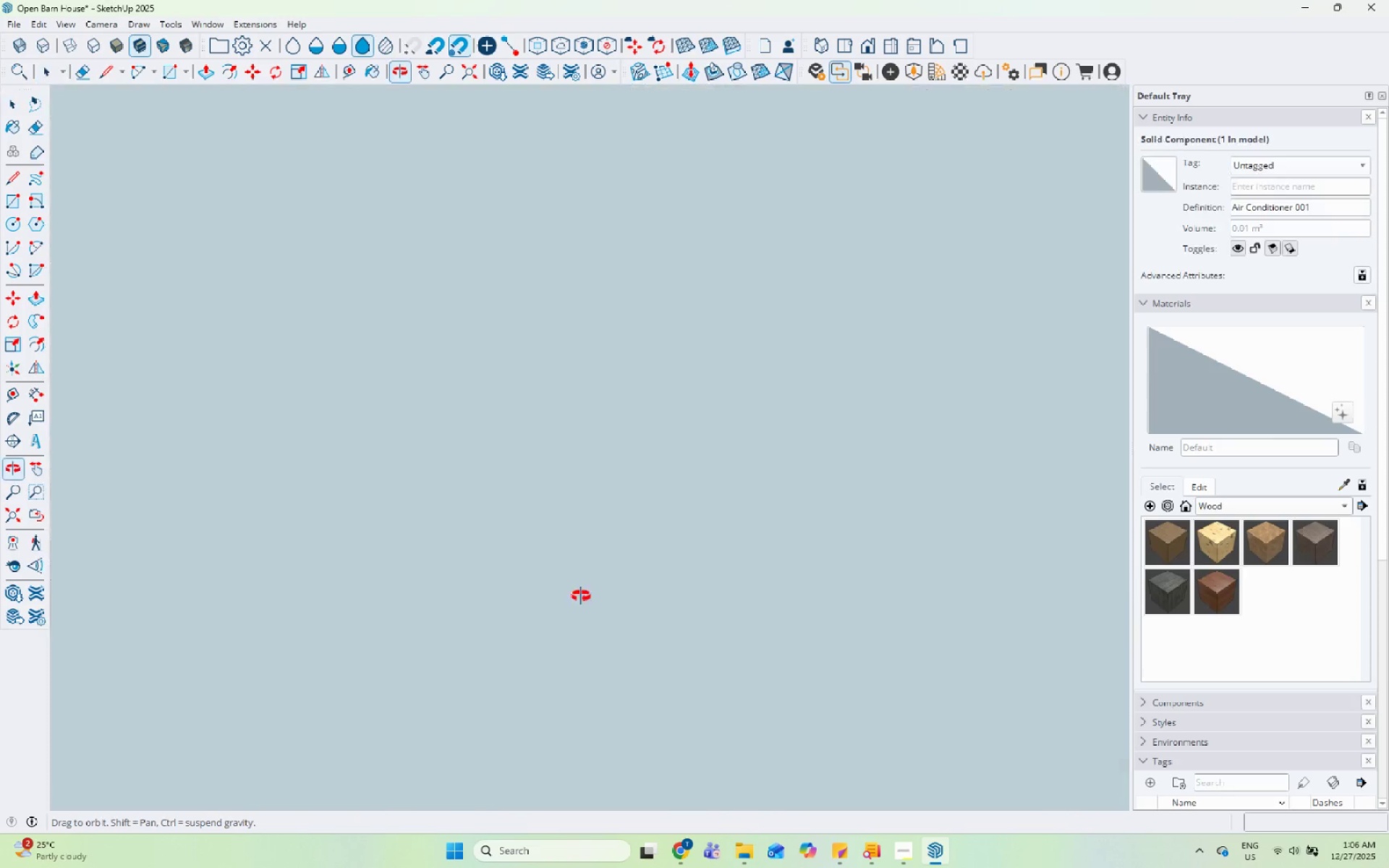 
scroll: coordinate [312, 412], scroll_direction: down, amount: 45.0
 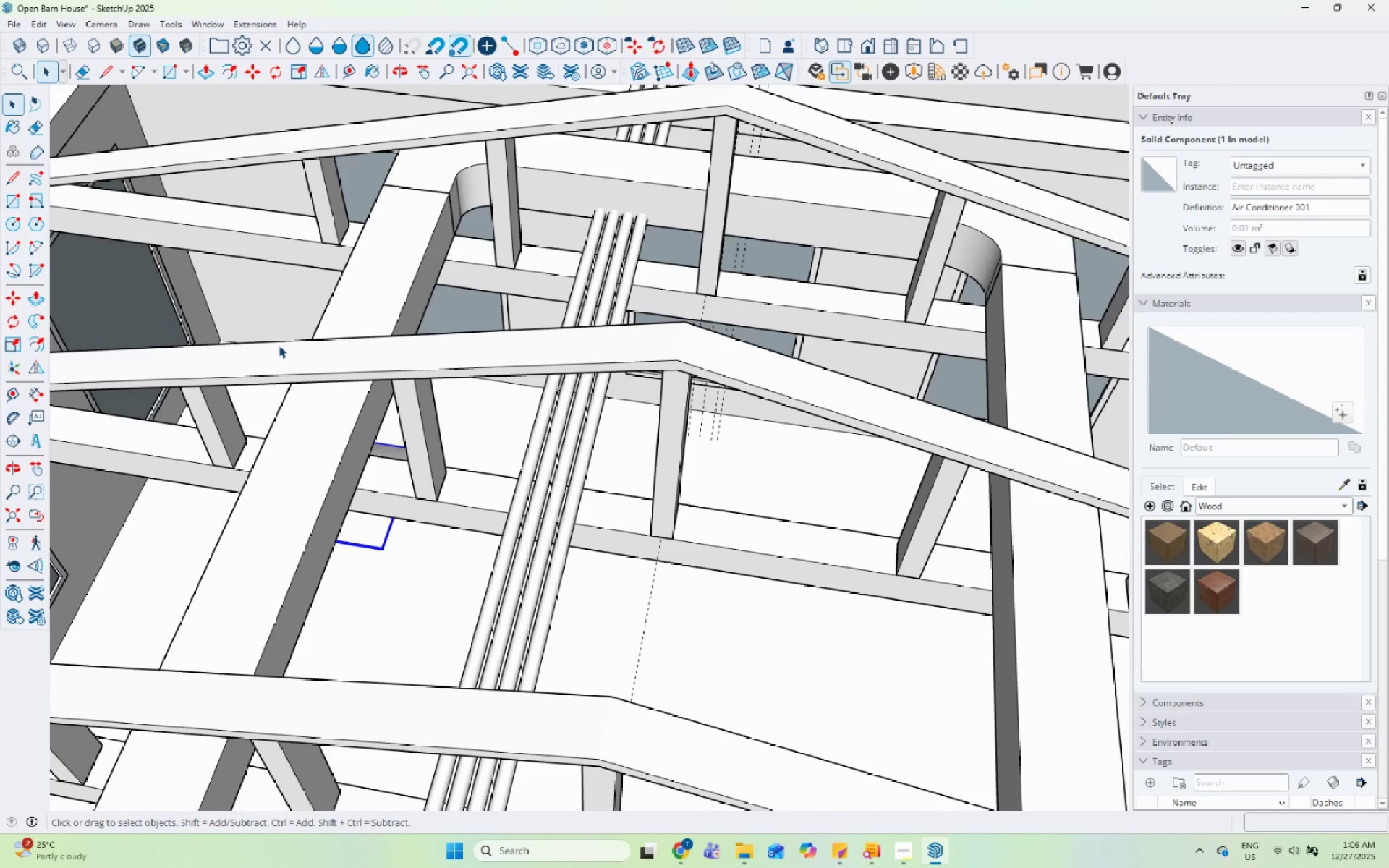 
key(M)
 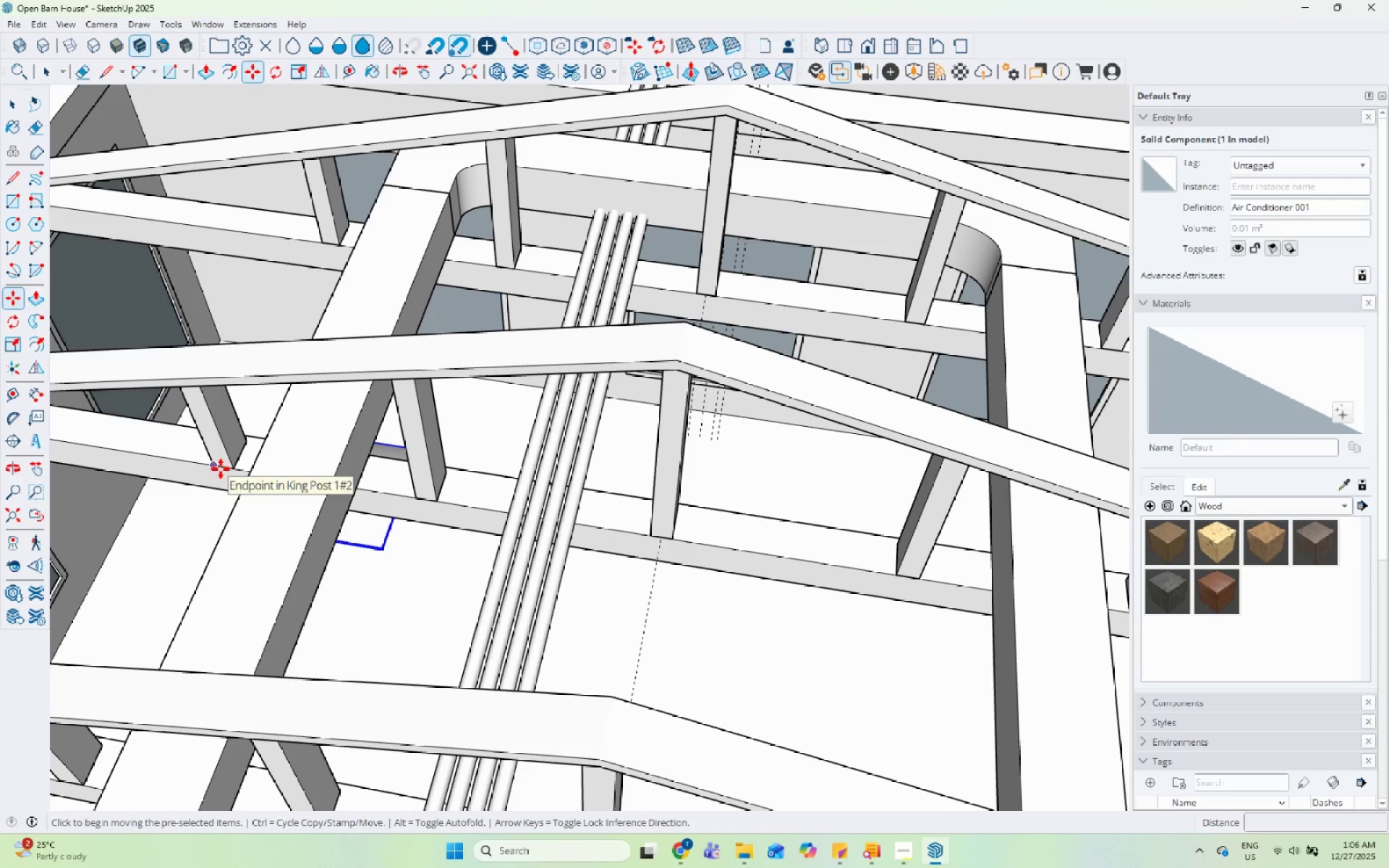 
key(Control+ControlLeft)
 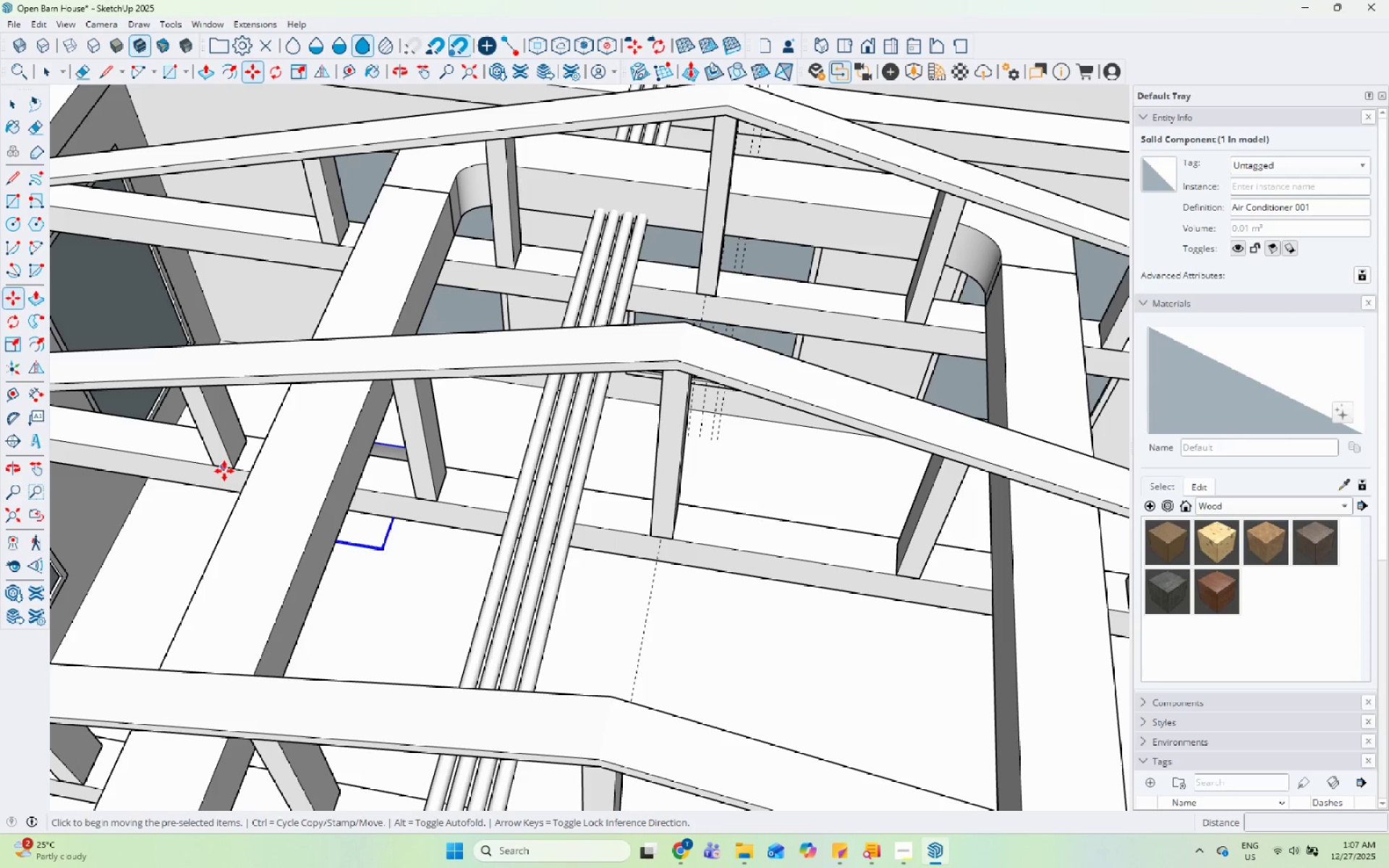 
left_click([224, 471])
 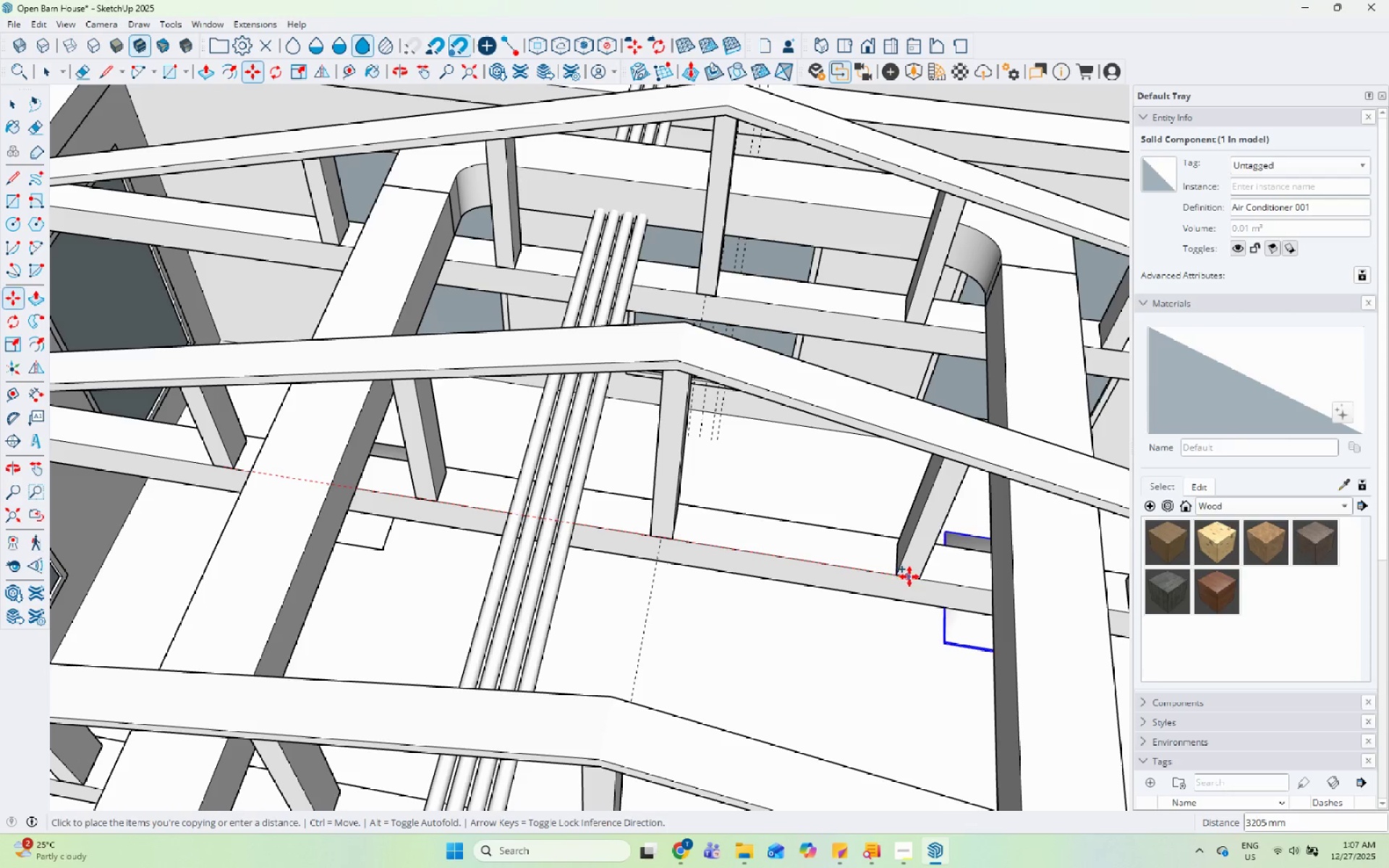 
left_click([917, 578])
 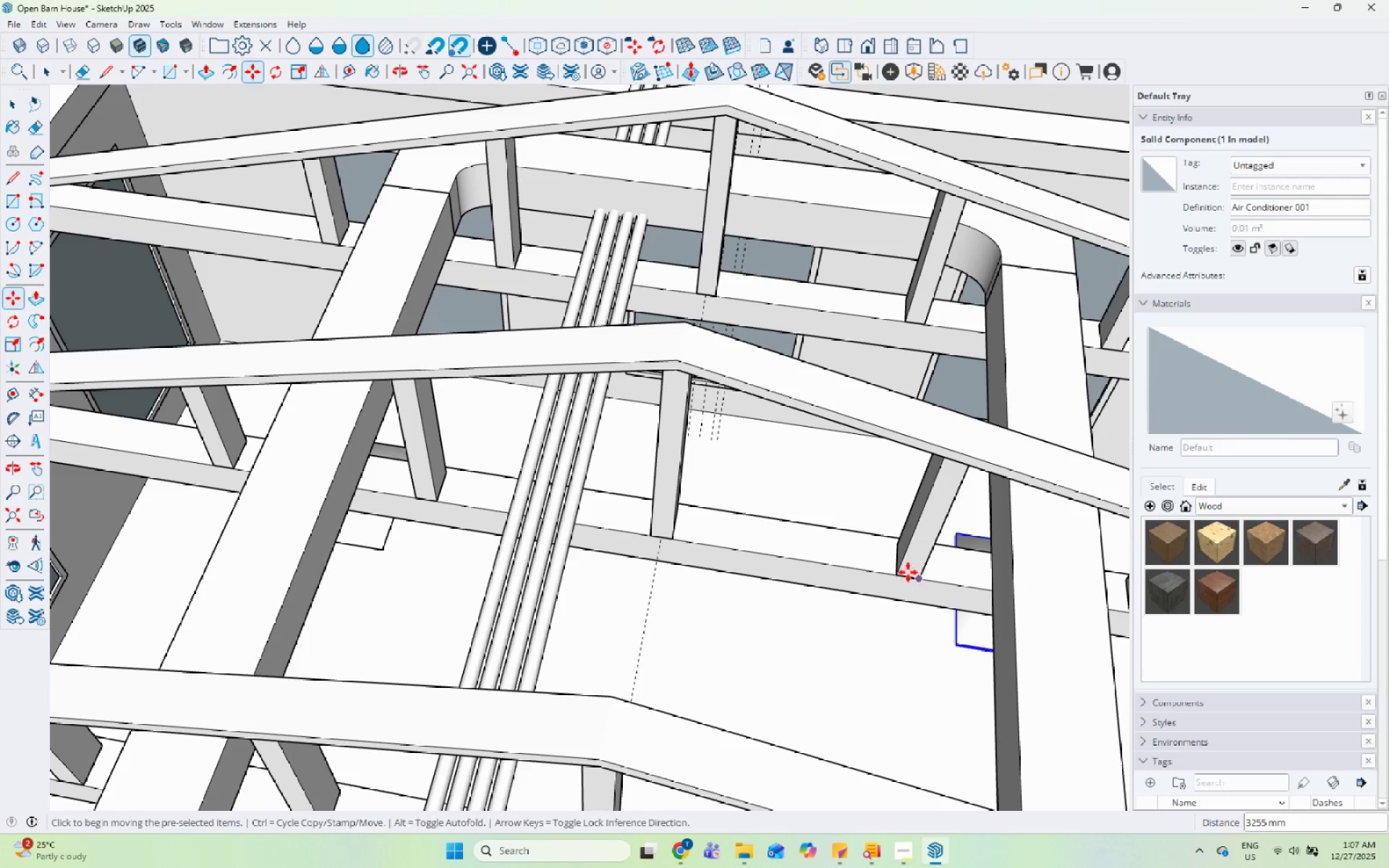 
scroll: coordinate [828, 509], scroll_direction: down, amount: 8.0
 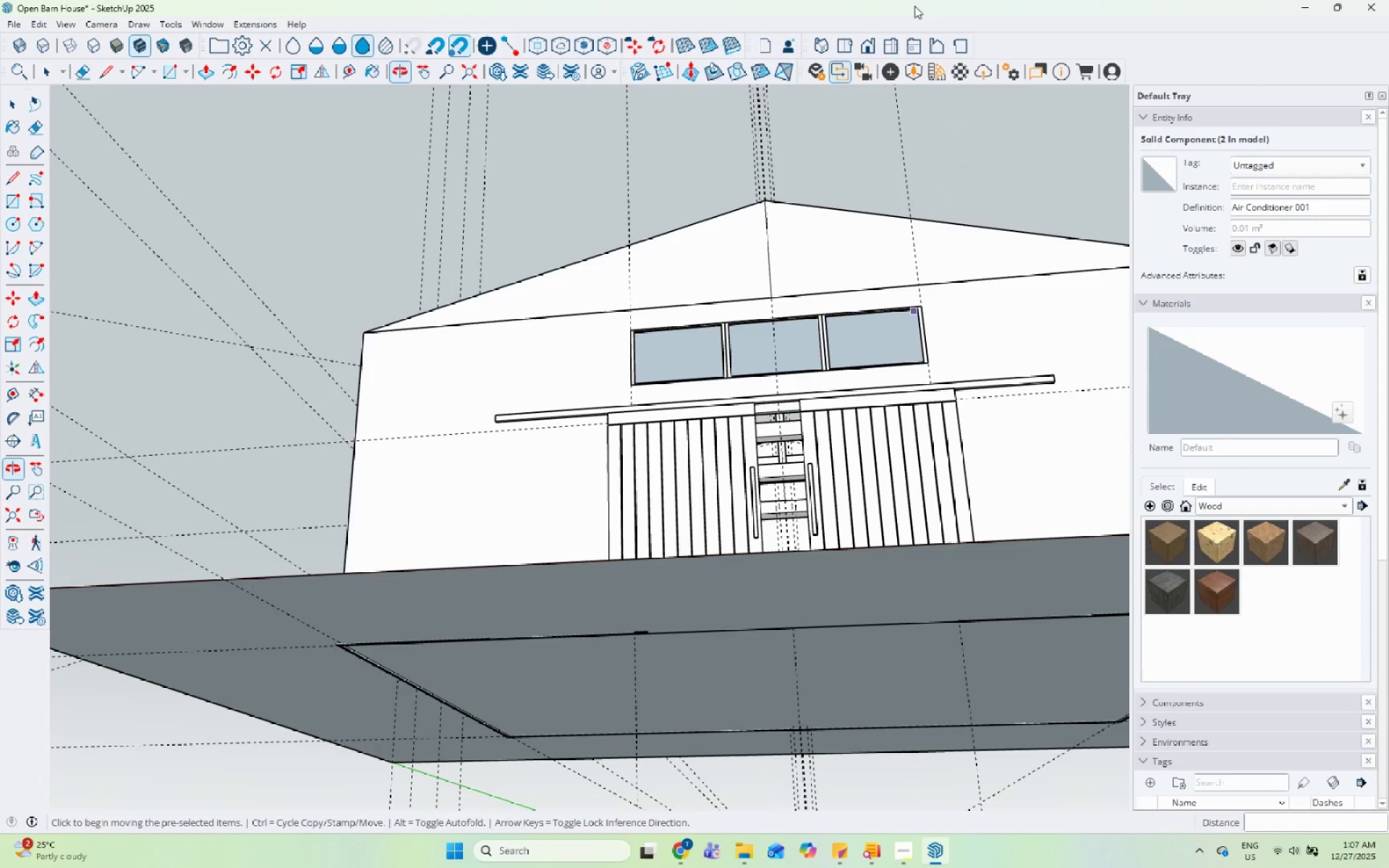 
key(Space)
 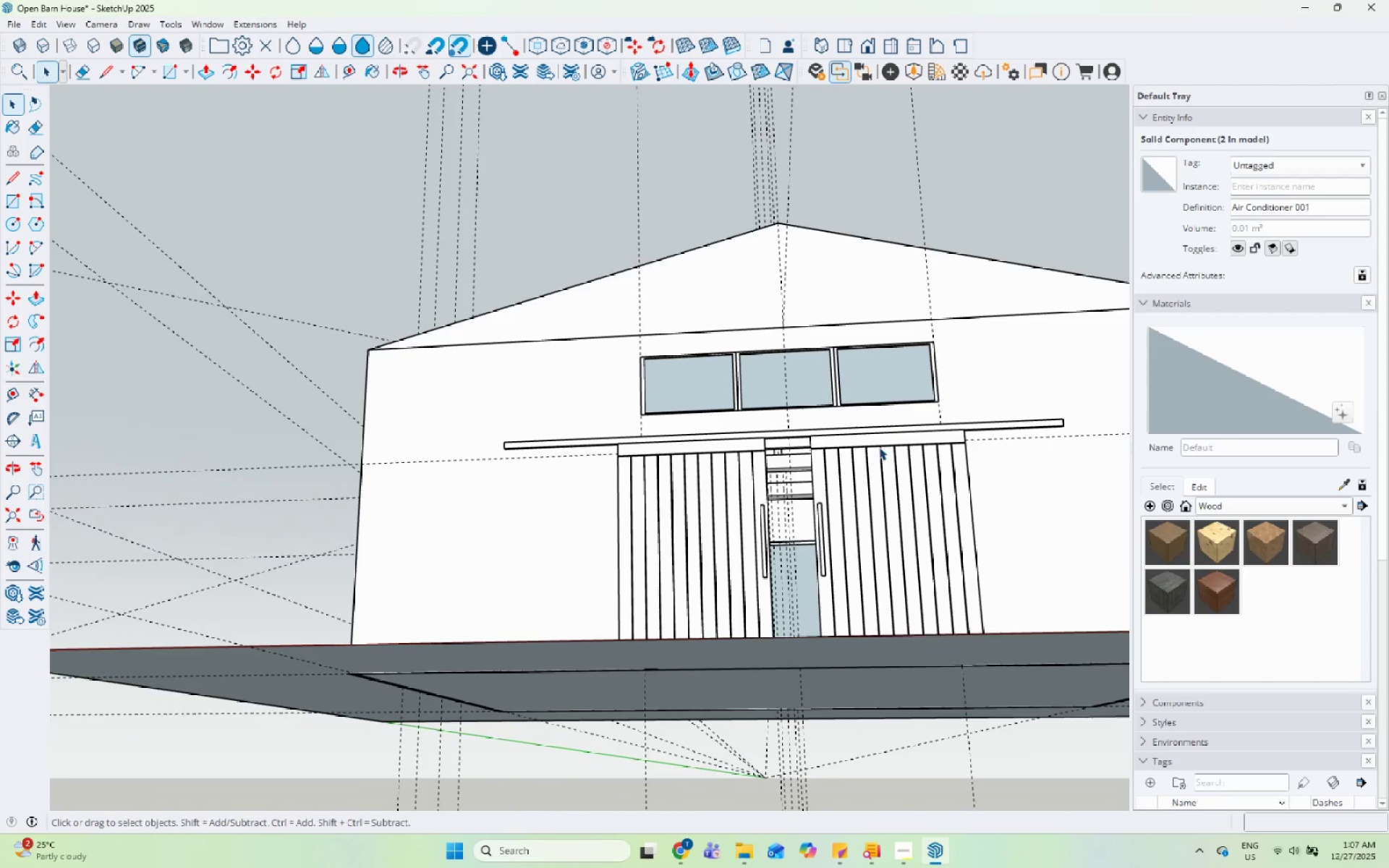 
scroll: coordinate [684, 388], scroll_direction: down, amount: 6.0
 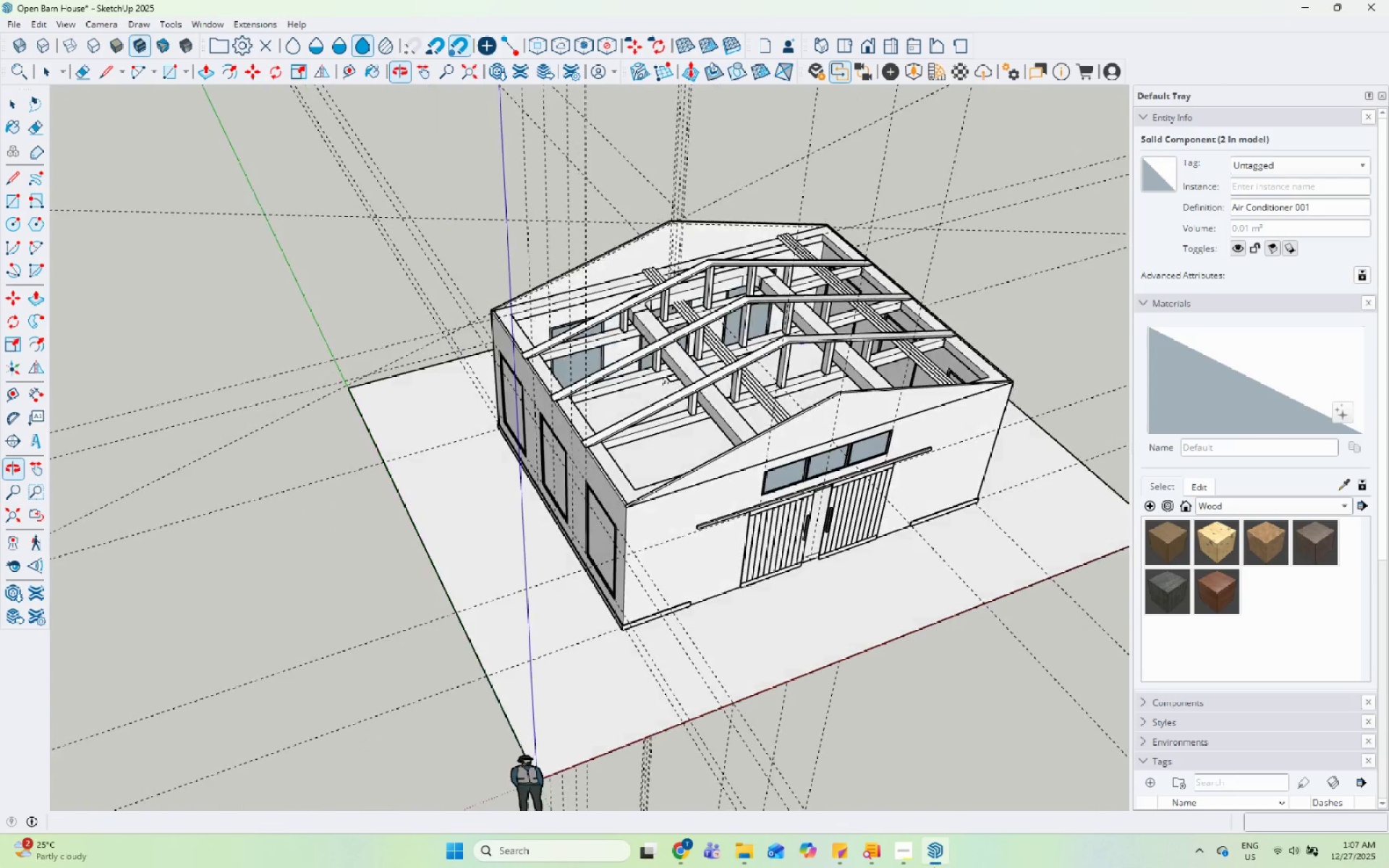 
scroll: coordinate [677, 520], scroll_direction: up, amount: 4.0
 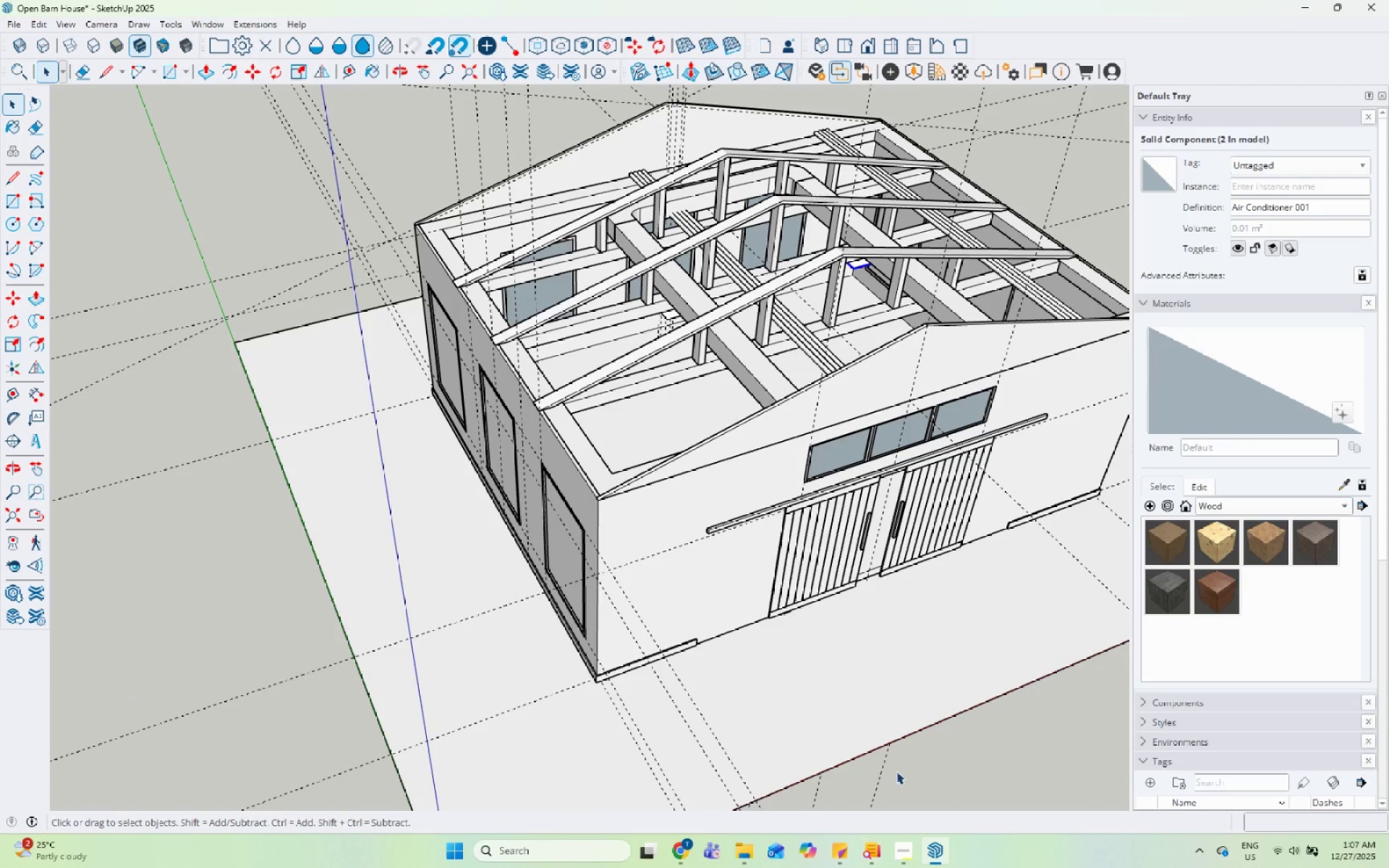 
left_click([909, 864])